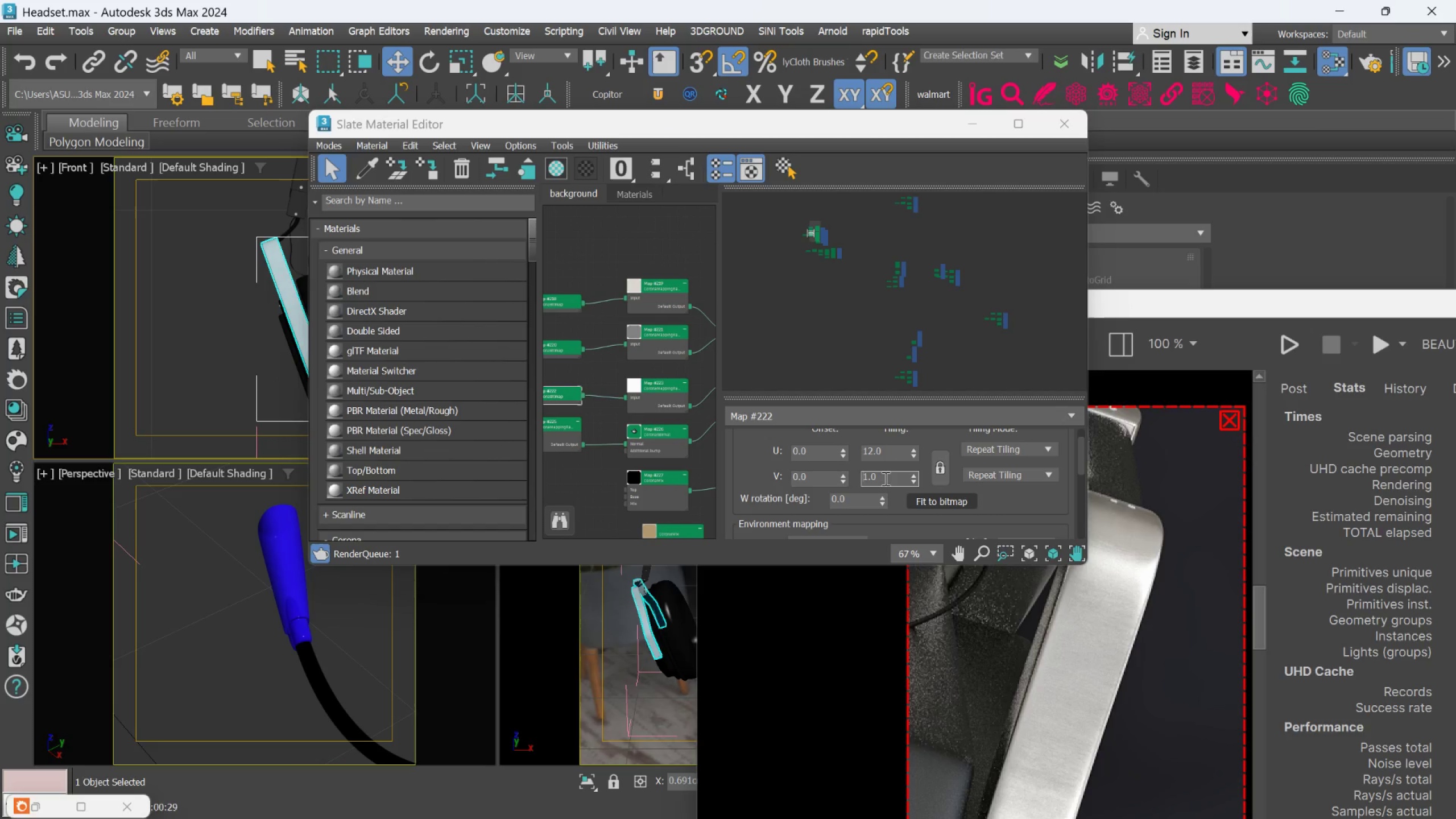 
double_click([884, 478])
 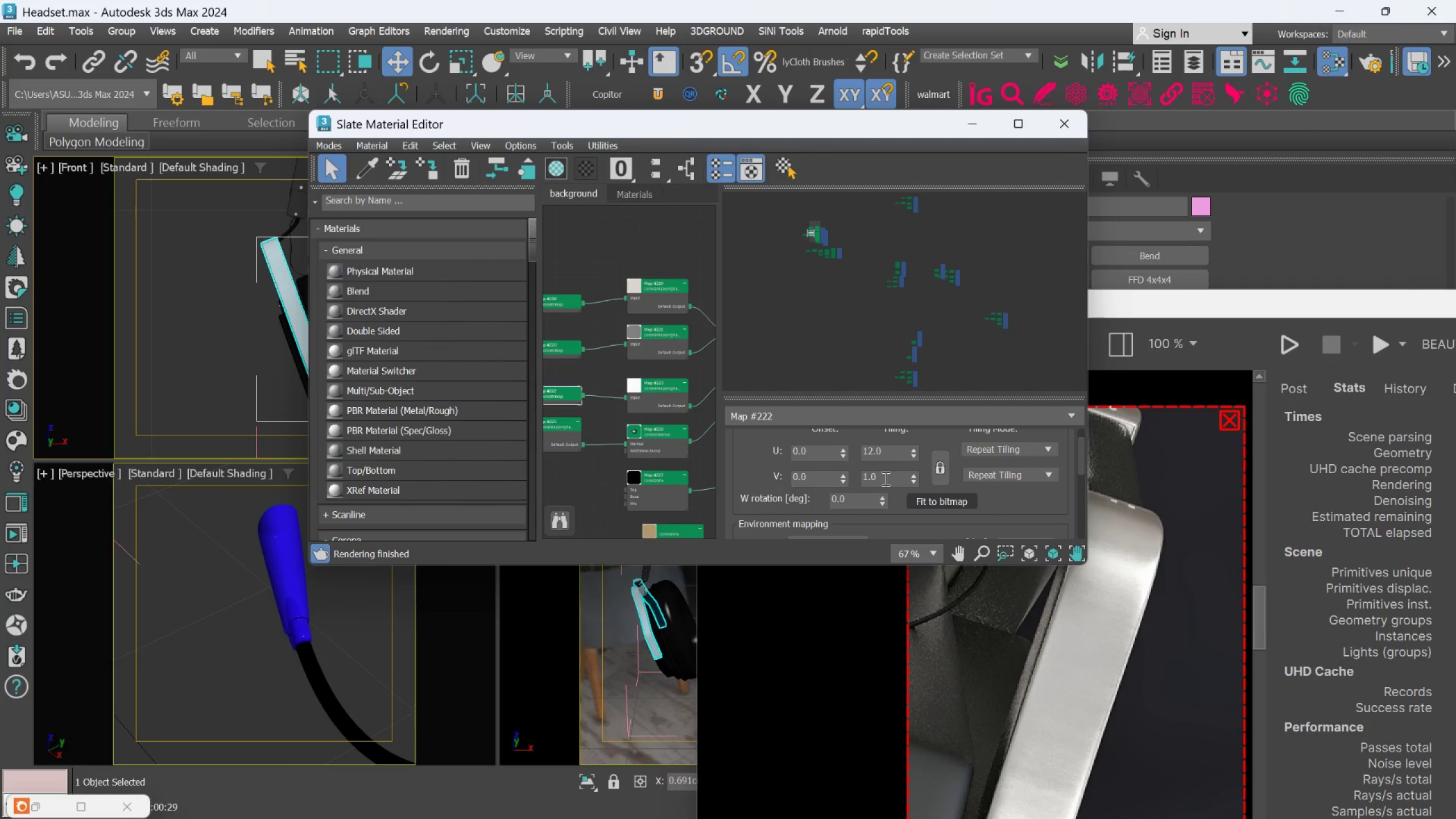 
type(12)
 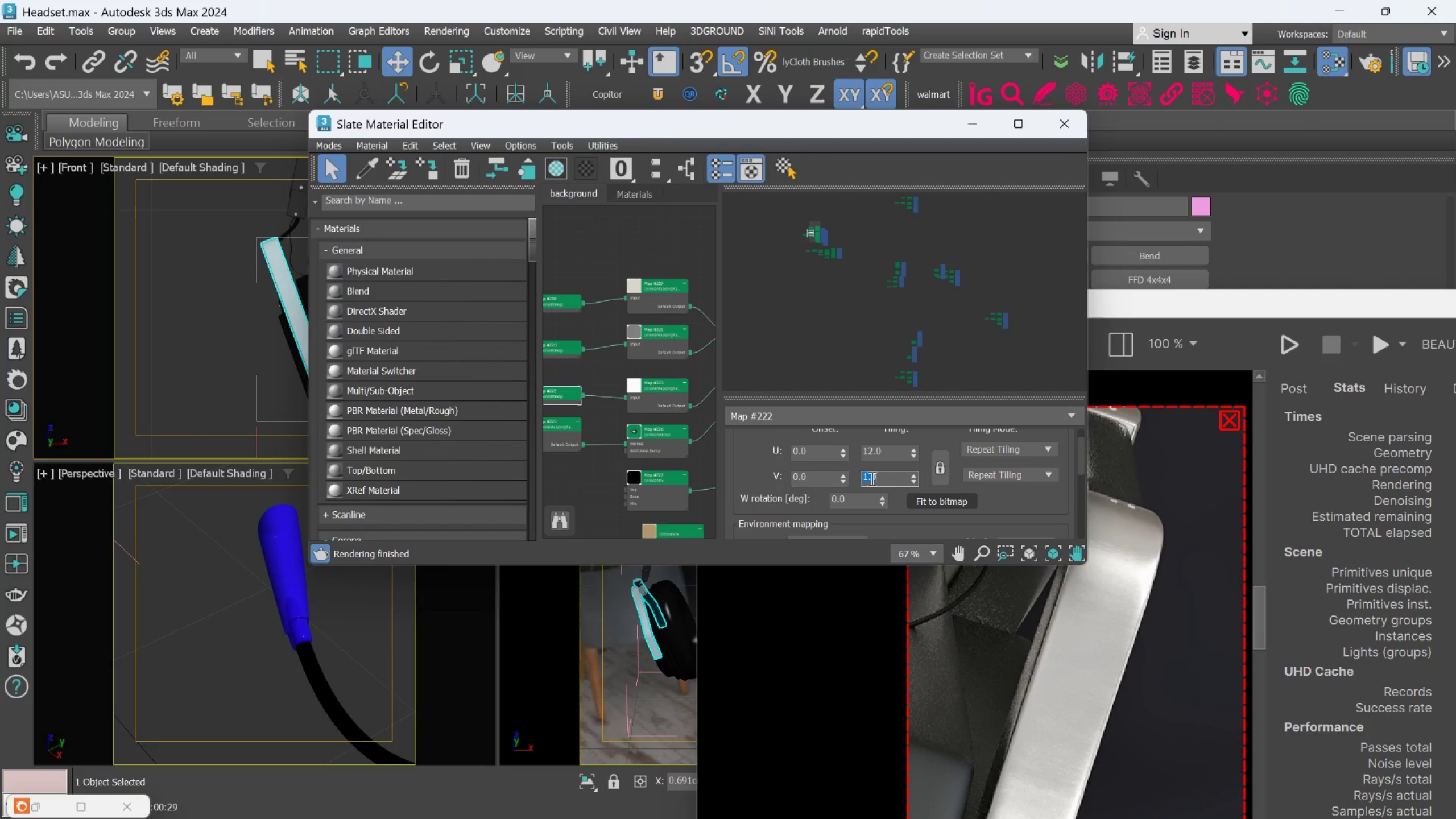 
double_click([871, 478])
 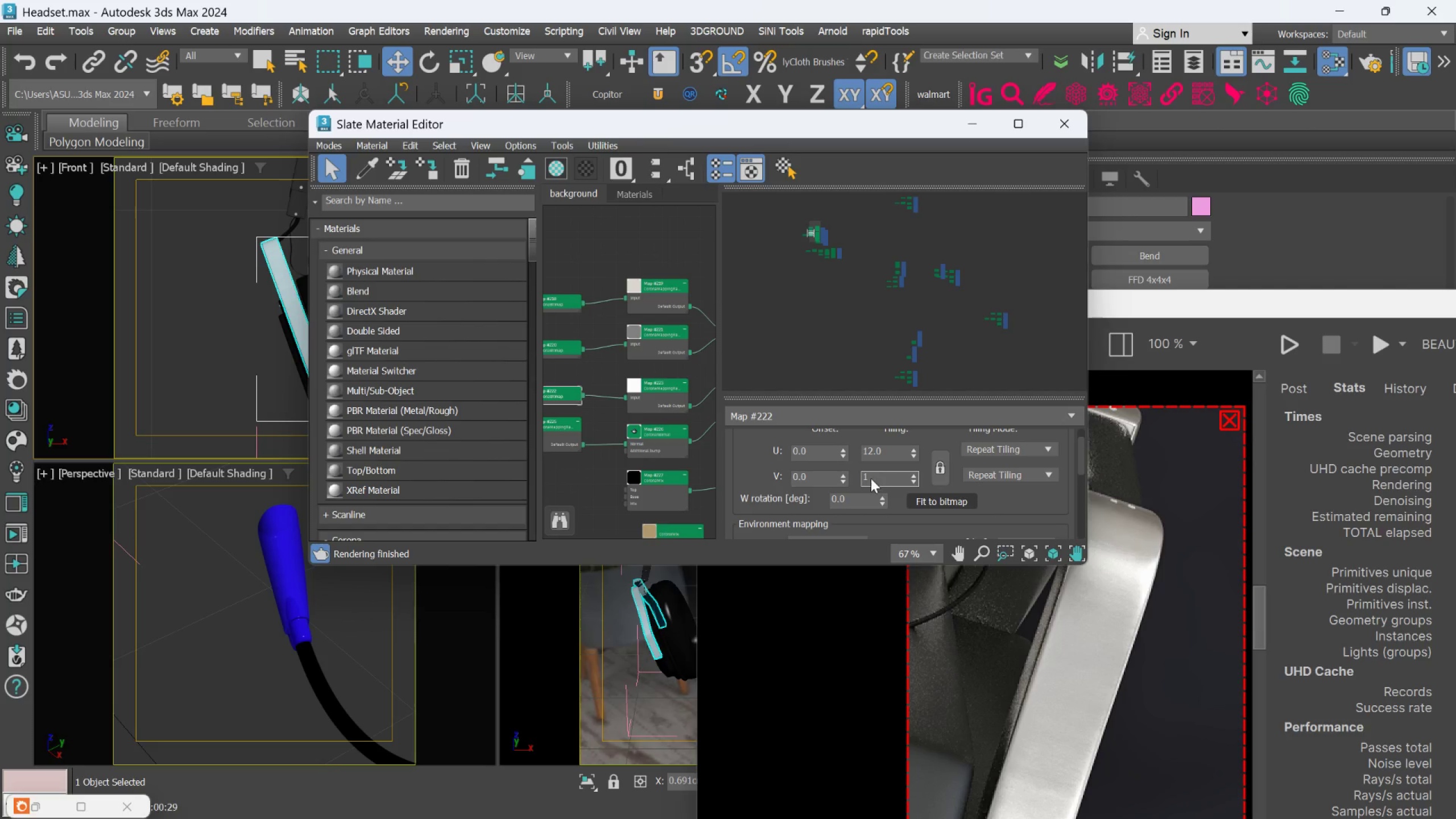 
type(12)
 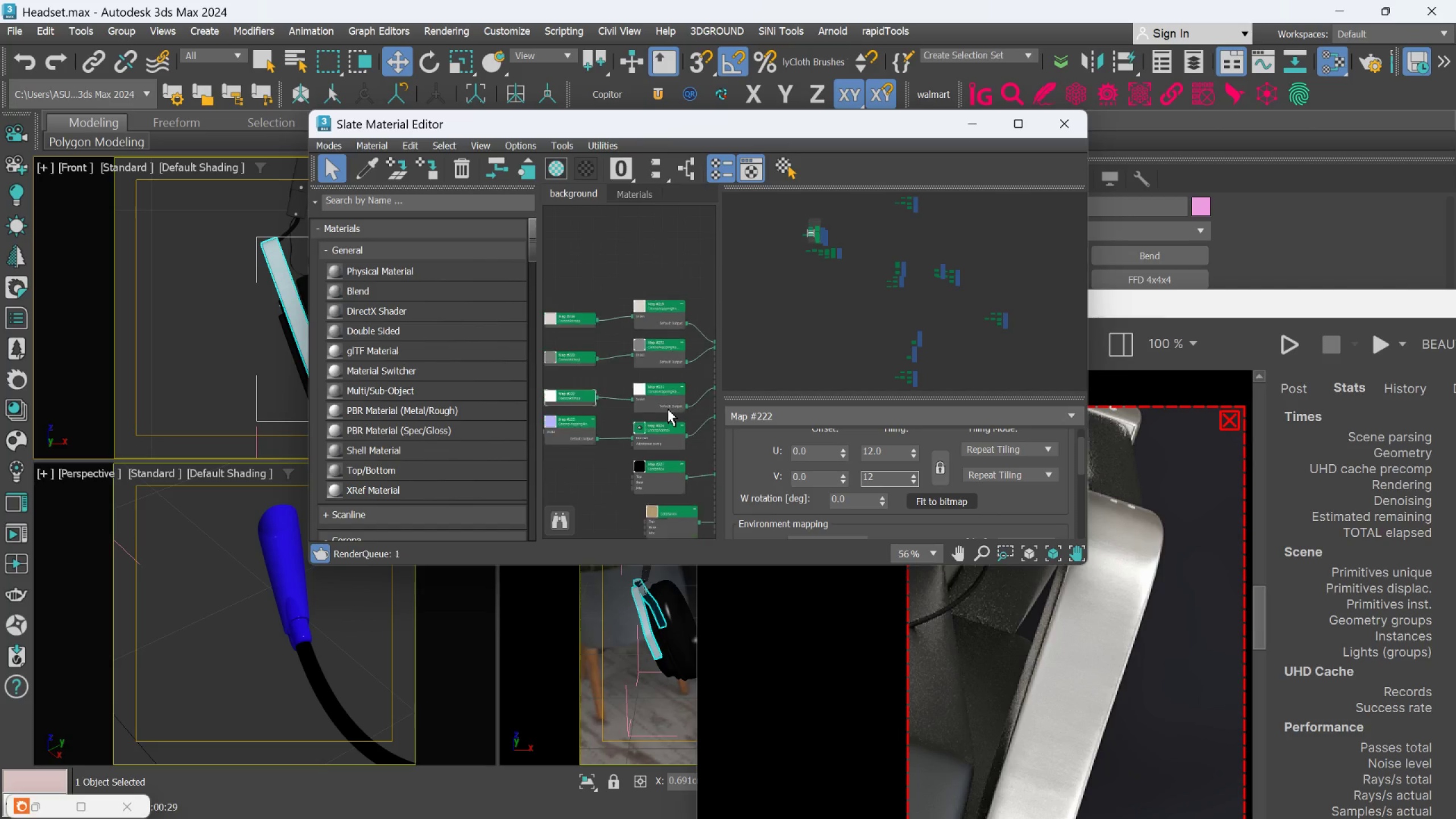 
scroll: coordinate [668, 409], scroll_direction: down, amount: 2.0
 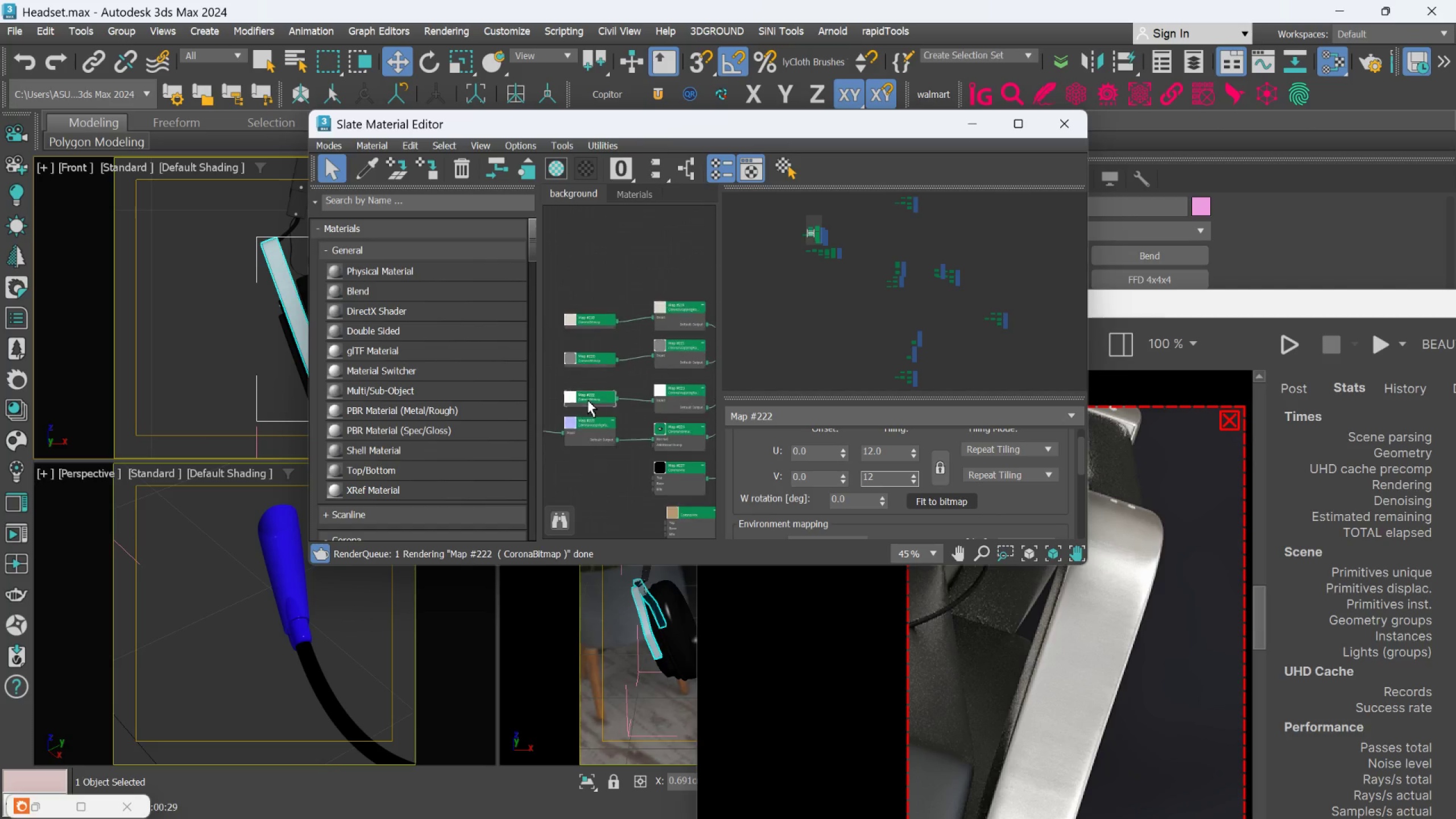 
scroll: coordinate [583, 404], scroll_direction: up, amount: 1.0
 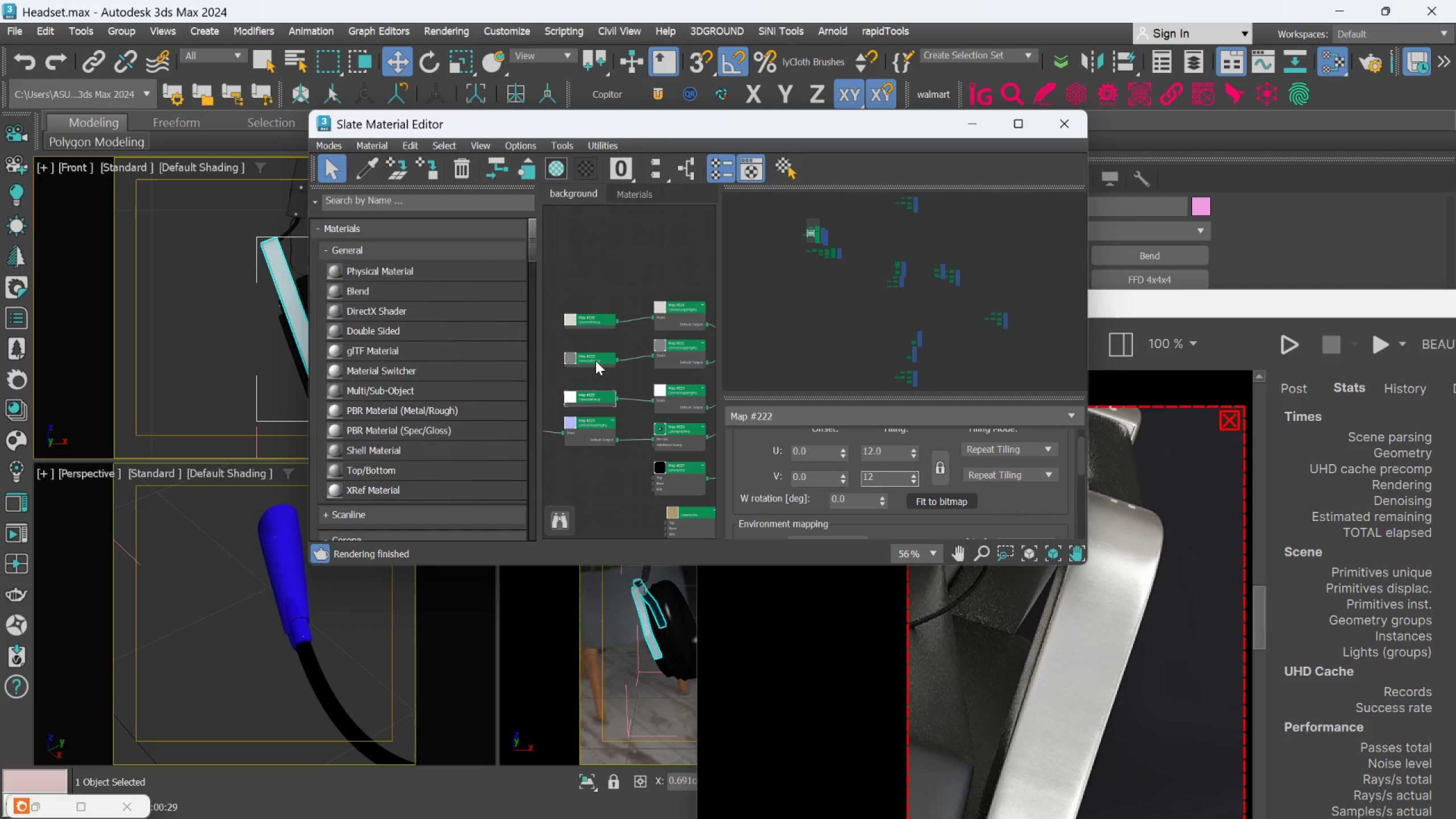 
left_click([595, 361])
 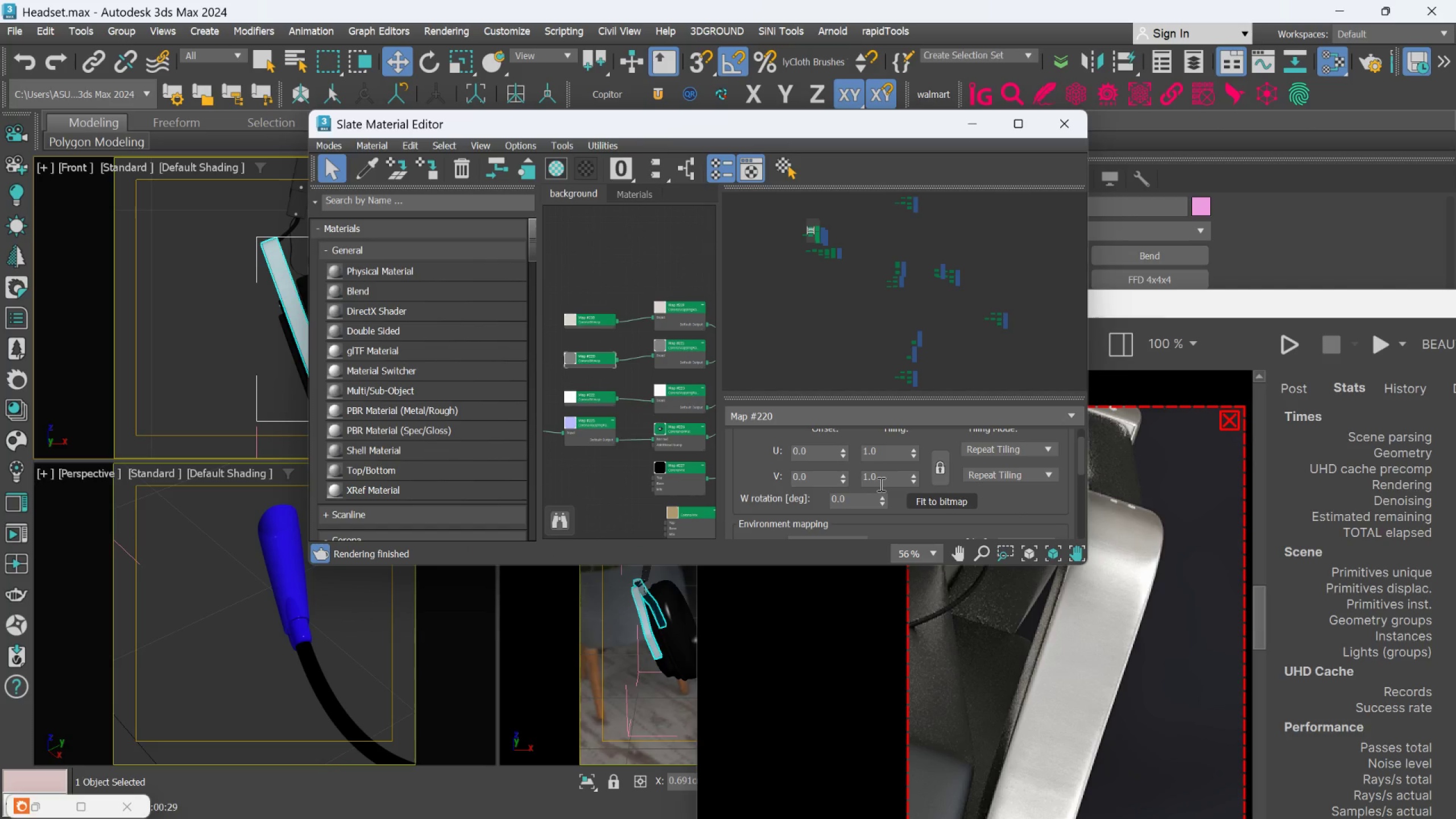 
double_click([880, 484])
 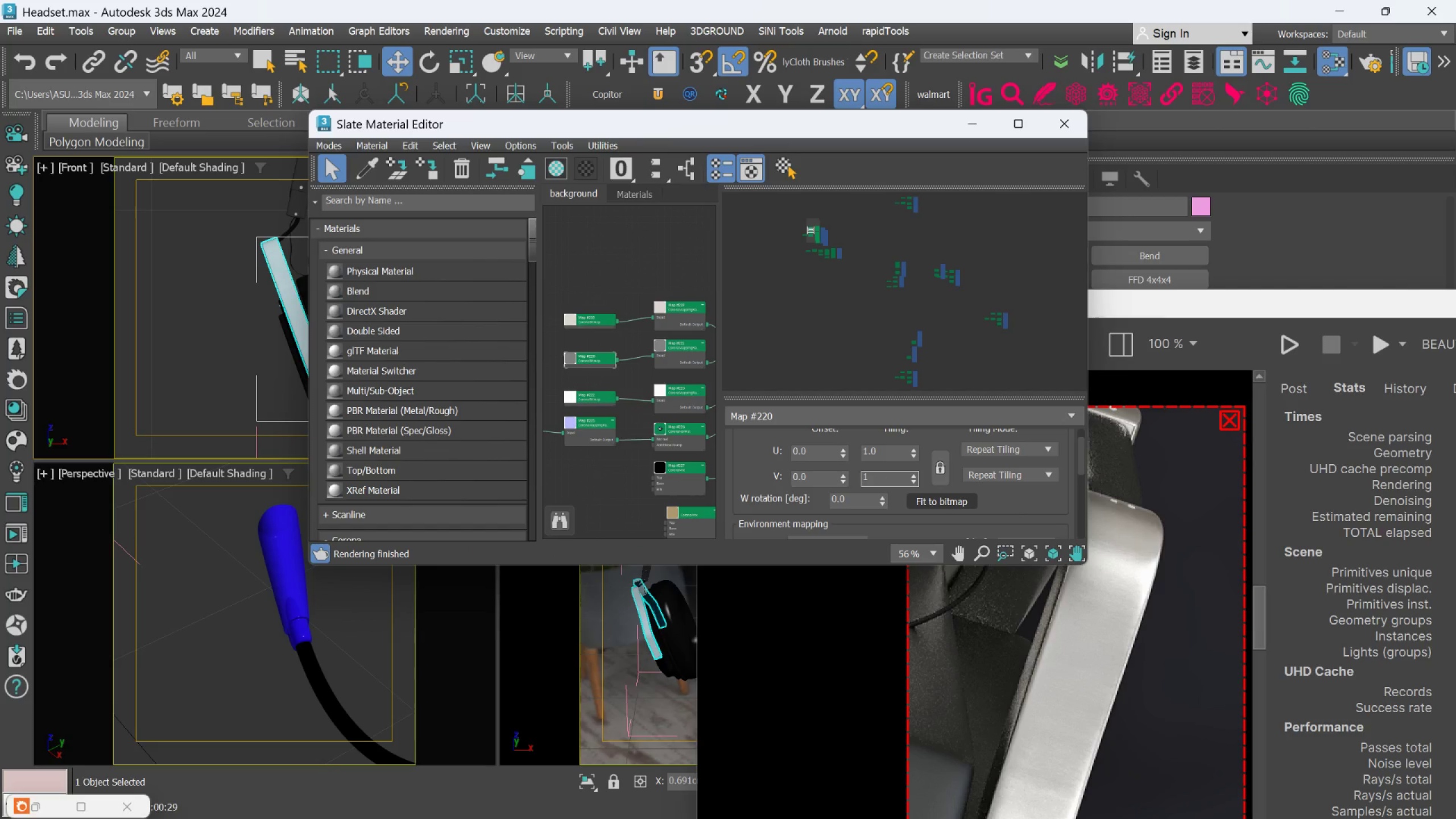 
type(12)
 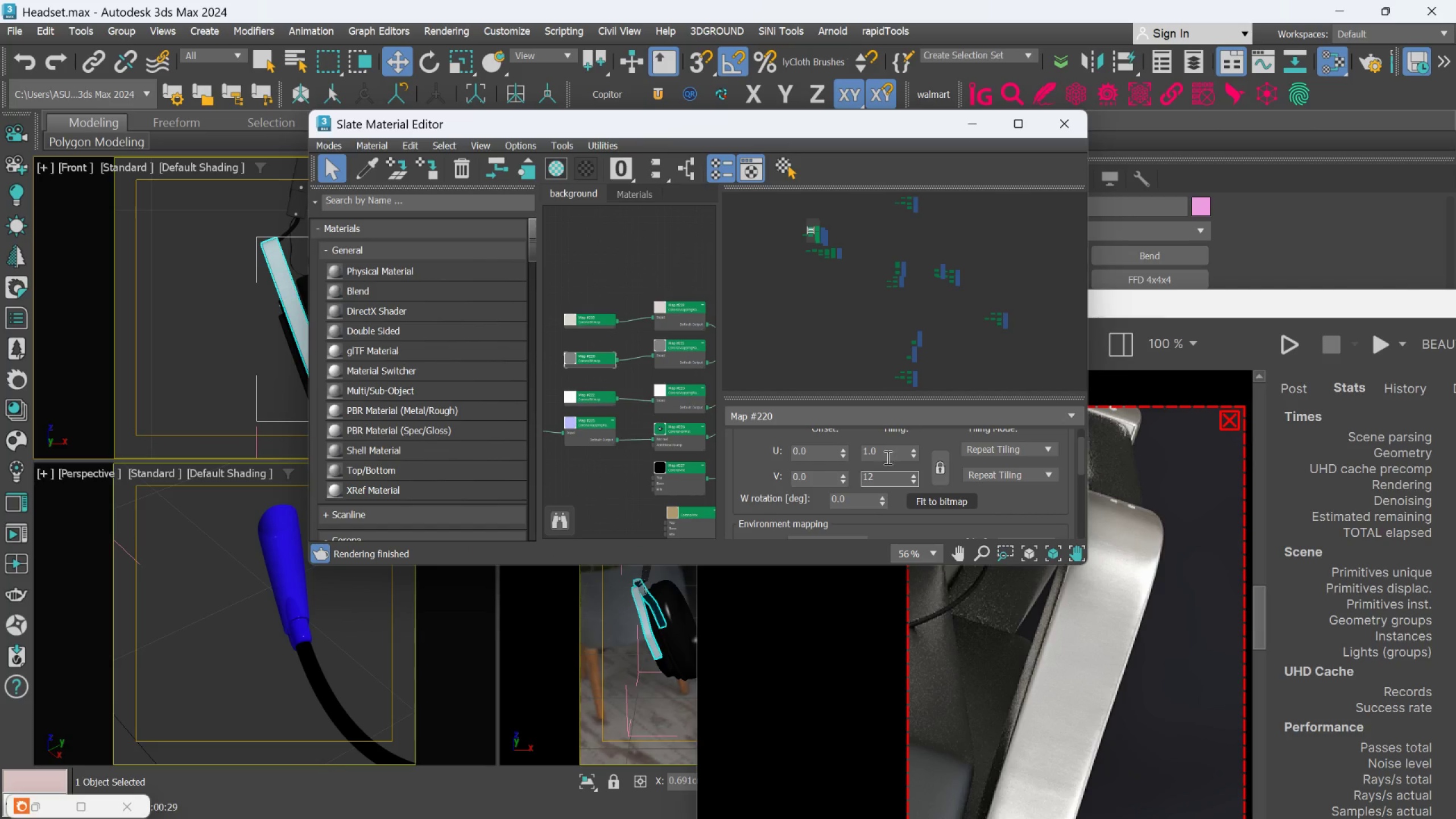 
double_click([886, 456])
 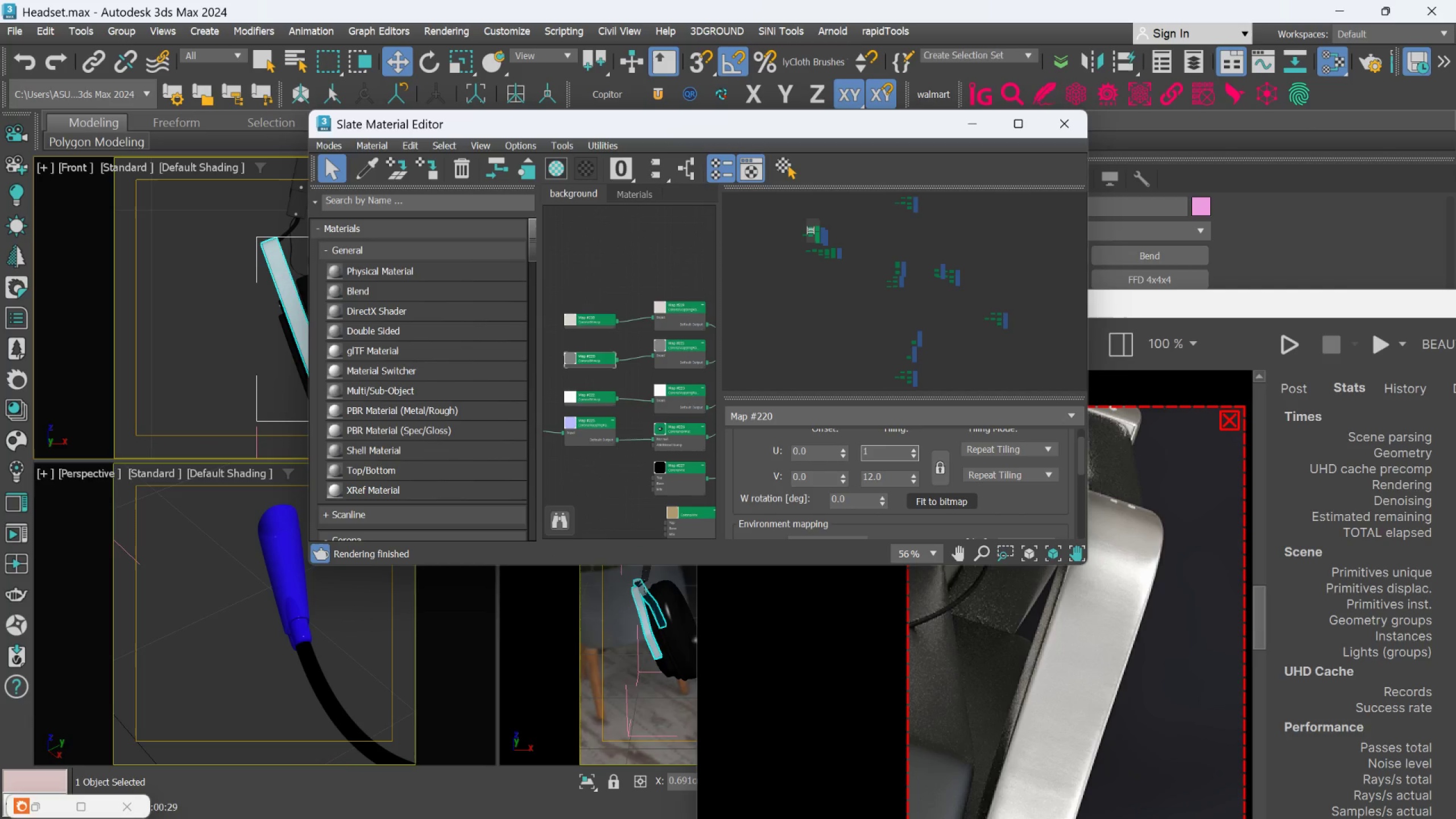 
type(12)
 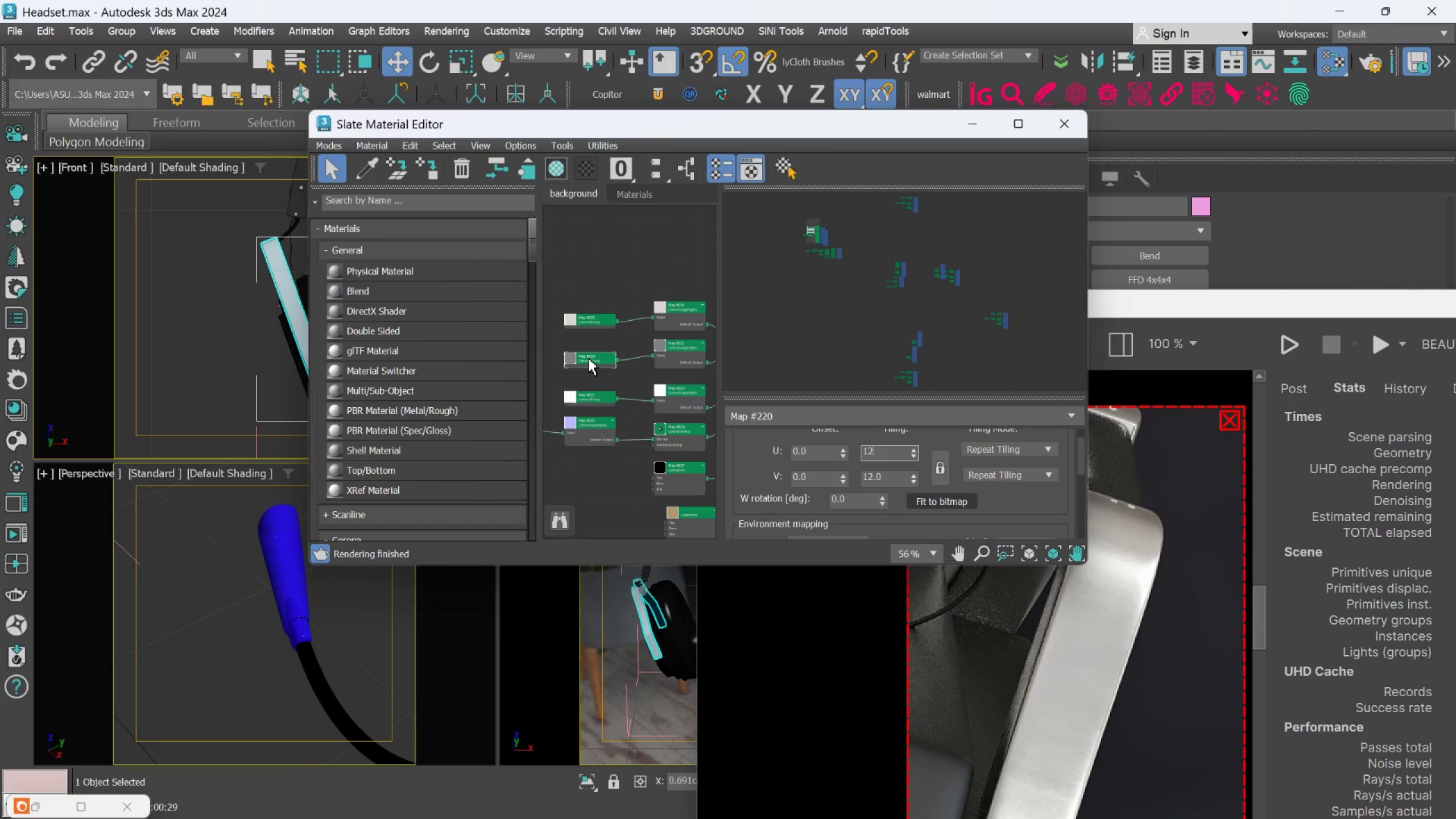 
left_click([589, 358])
 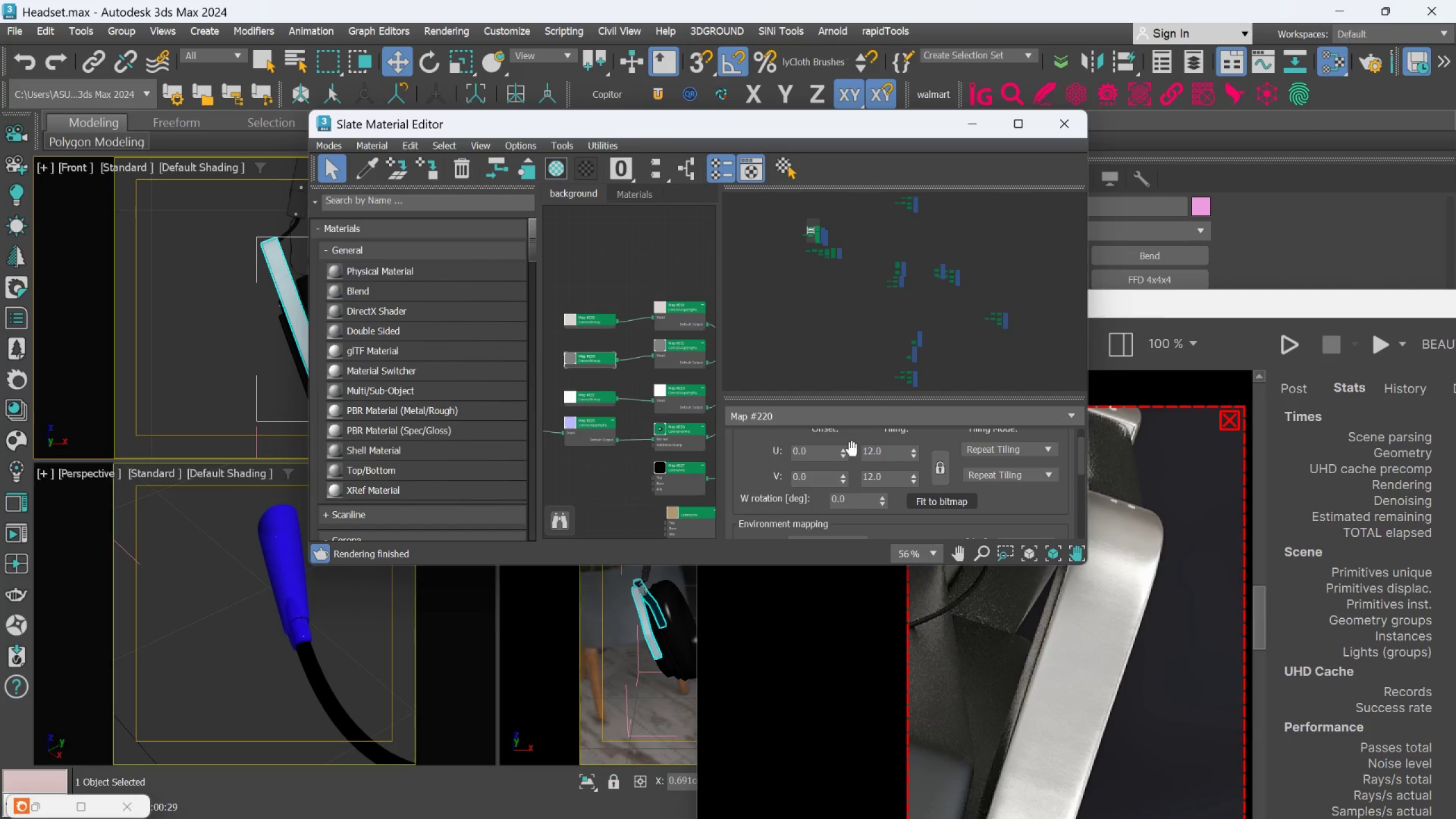 
wait(5.85)
 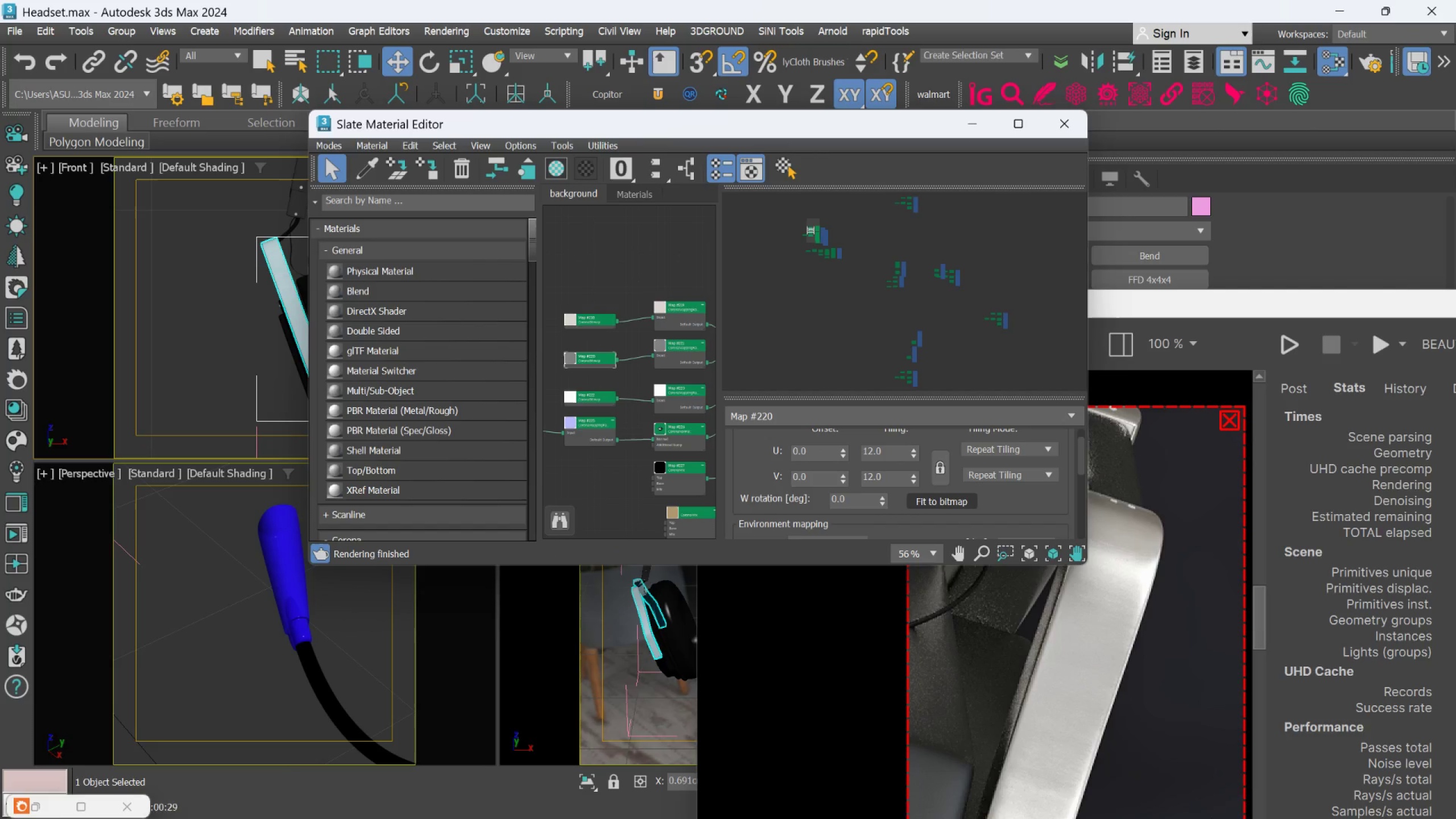 
left_click([598, 362])
 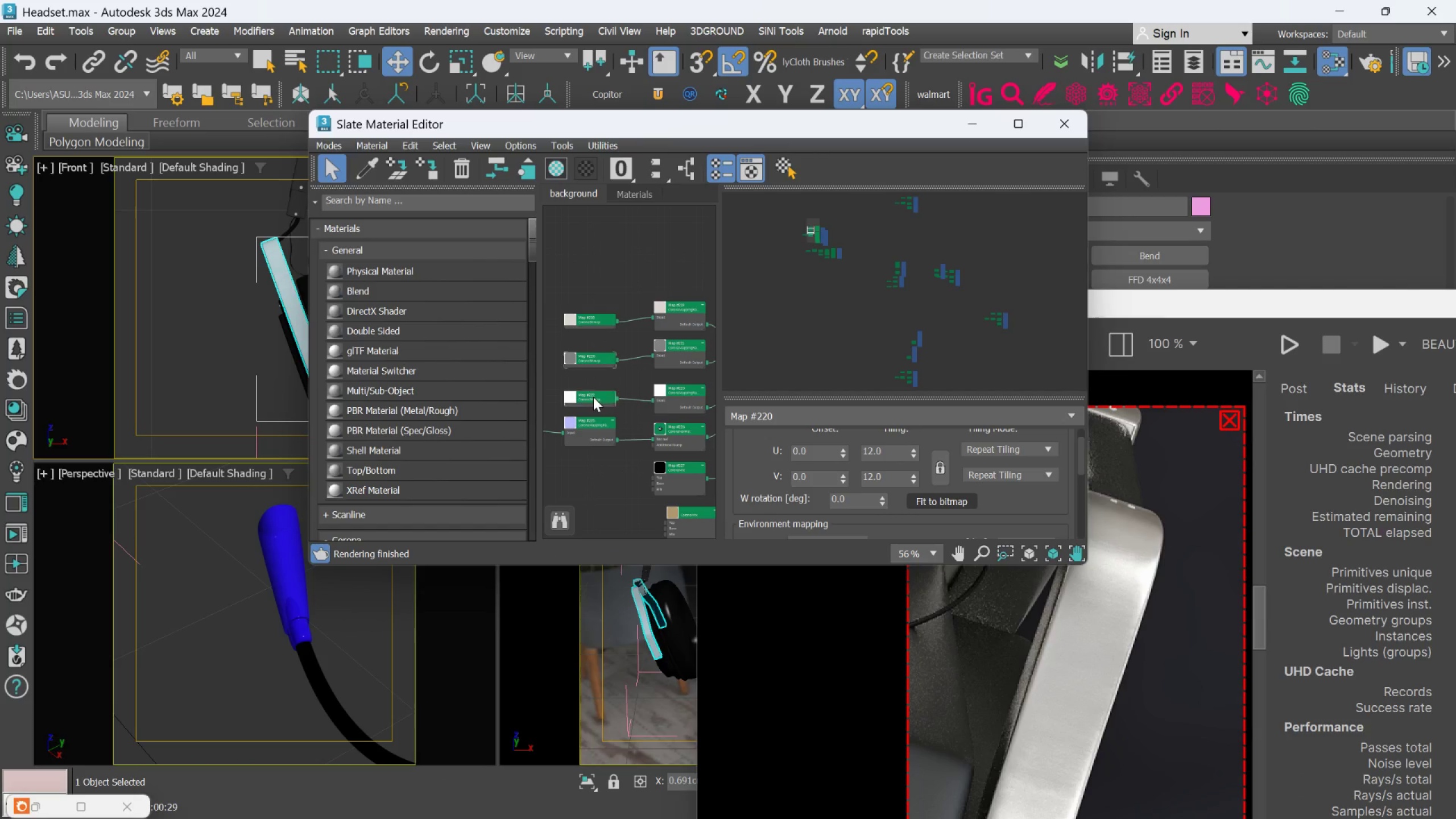 
left_click([593, 397])
 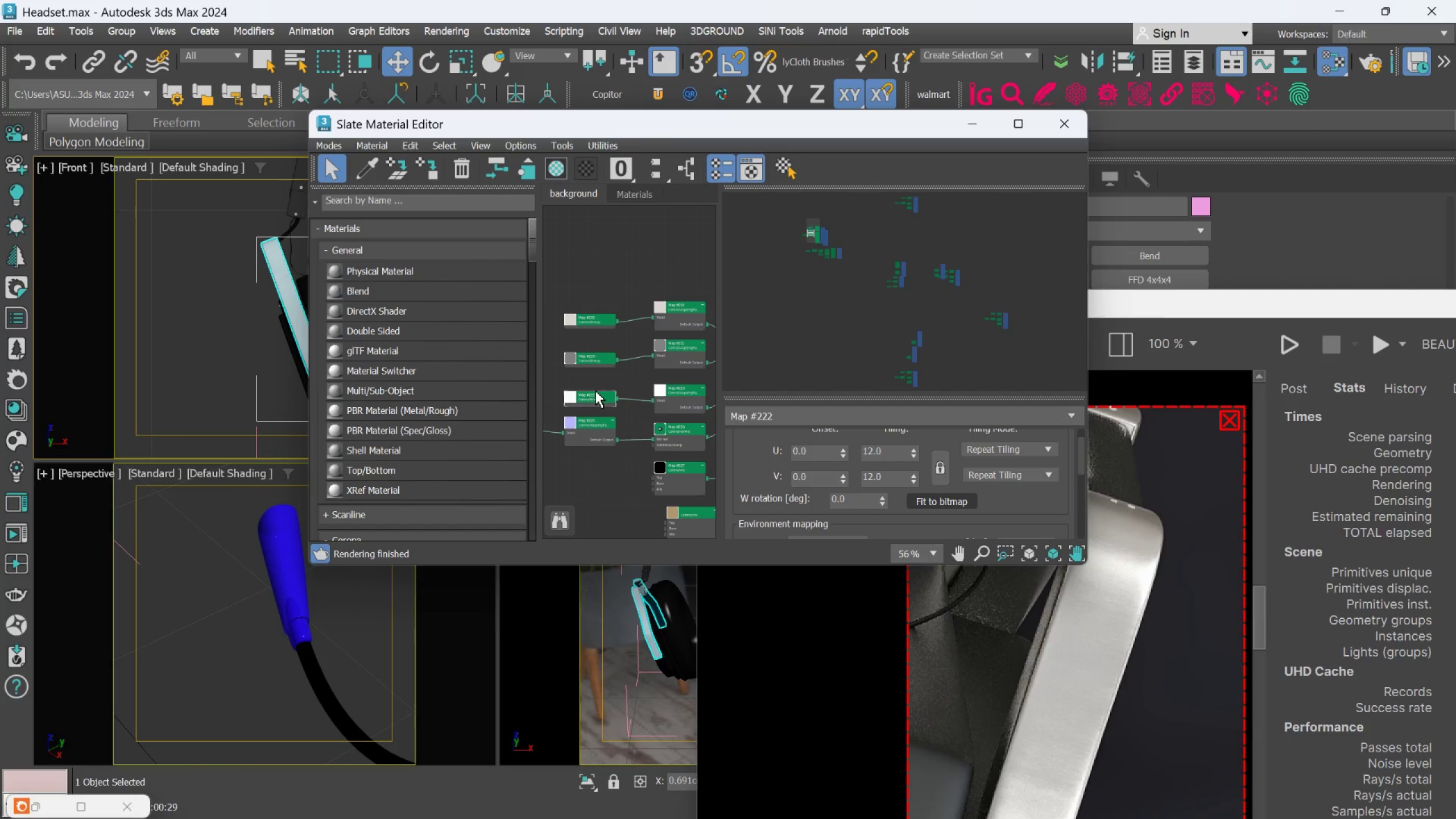 
double_click([595, 391])
 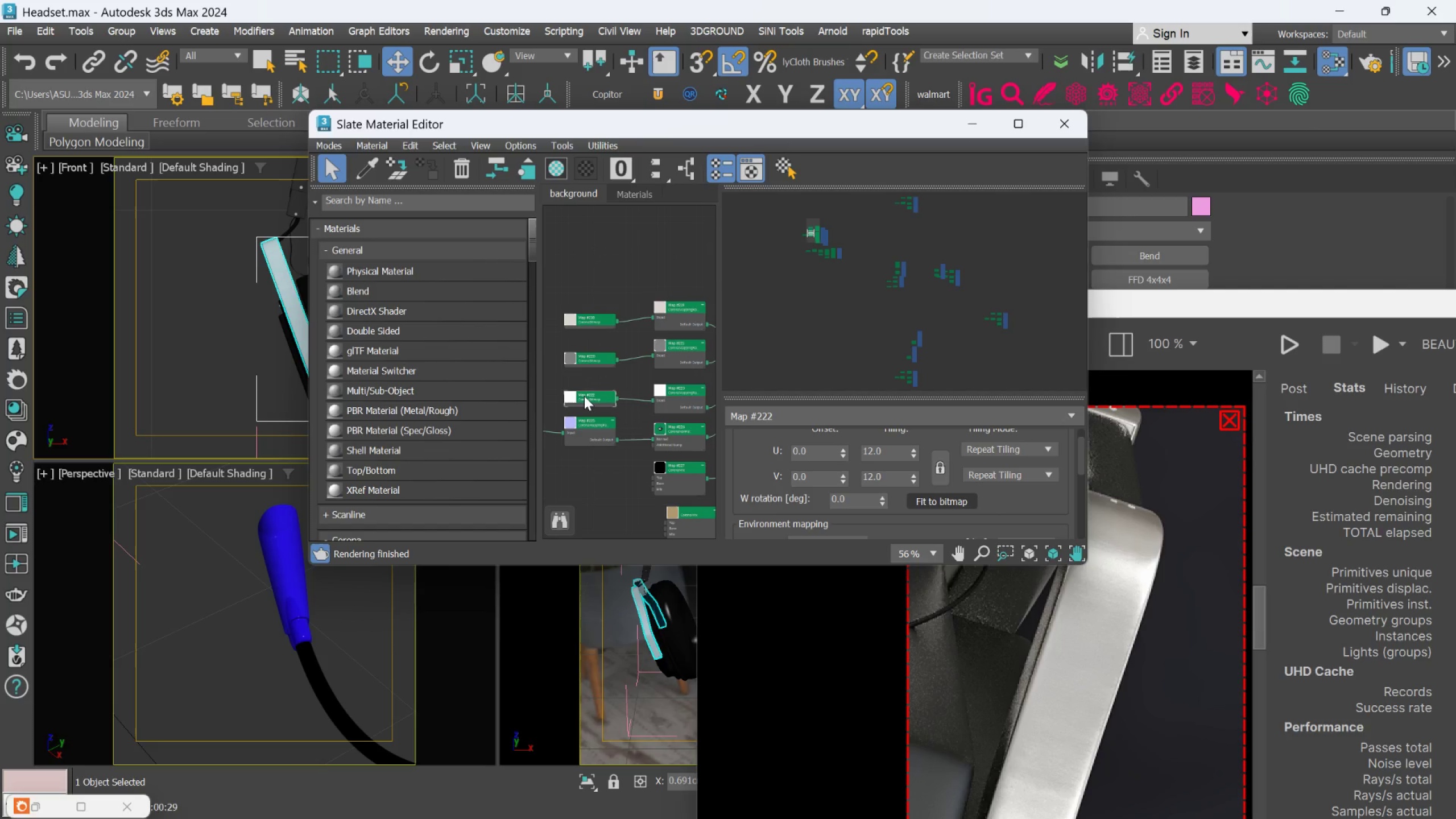 
double_click([584, 396])
 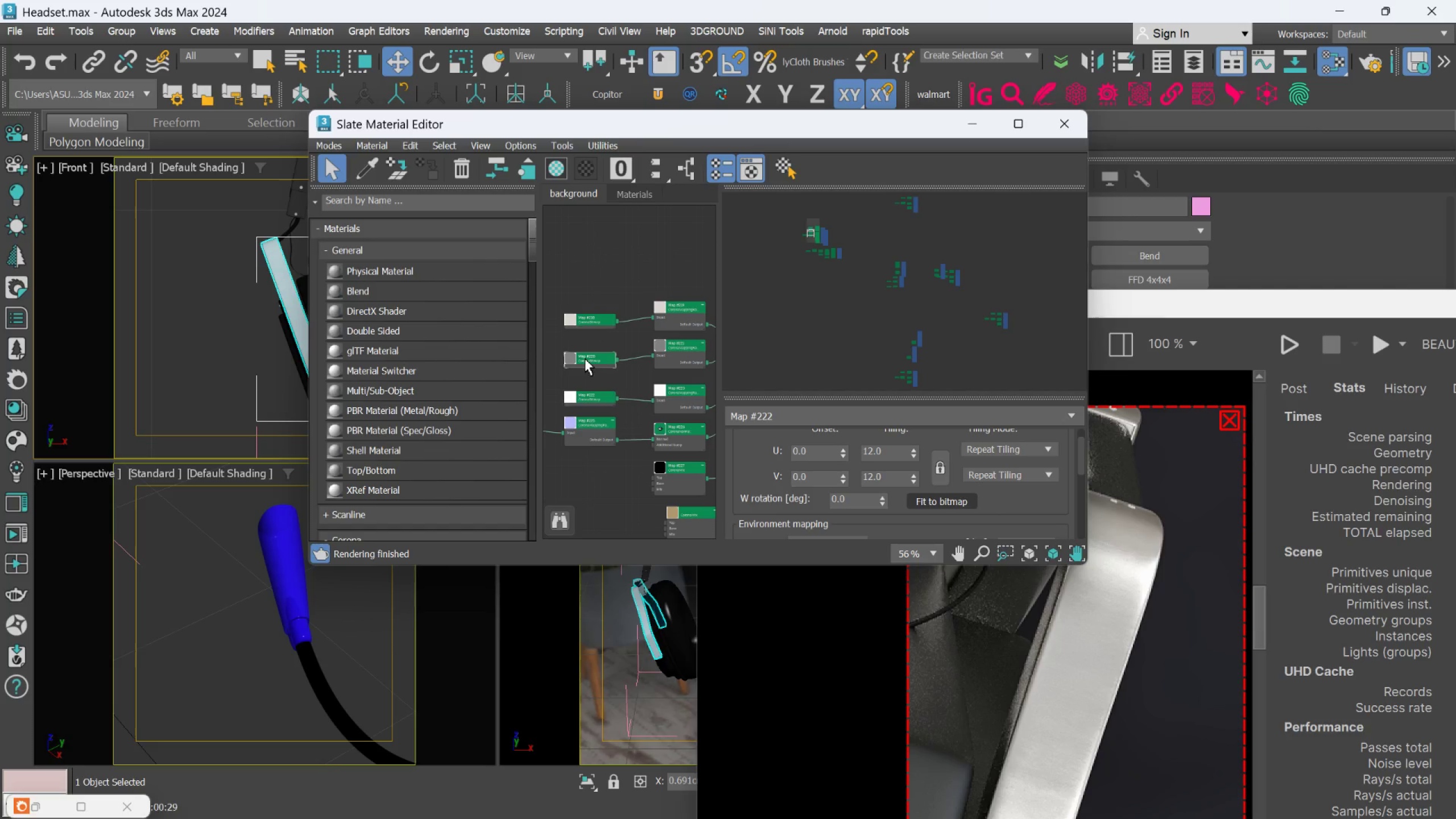 
double_click([585, 358])
 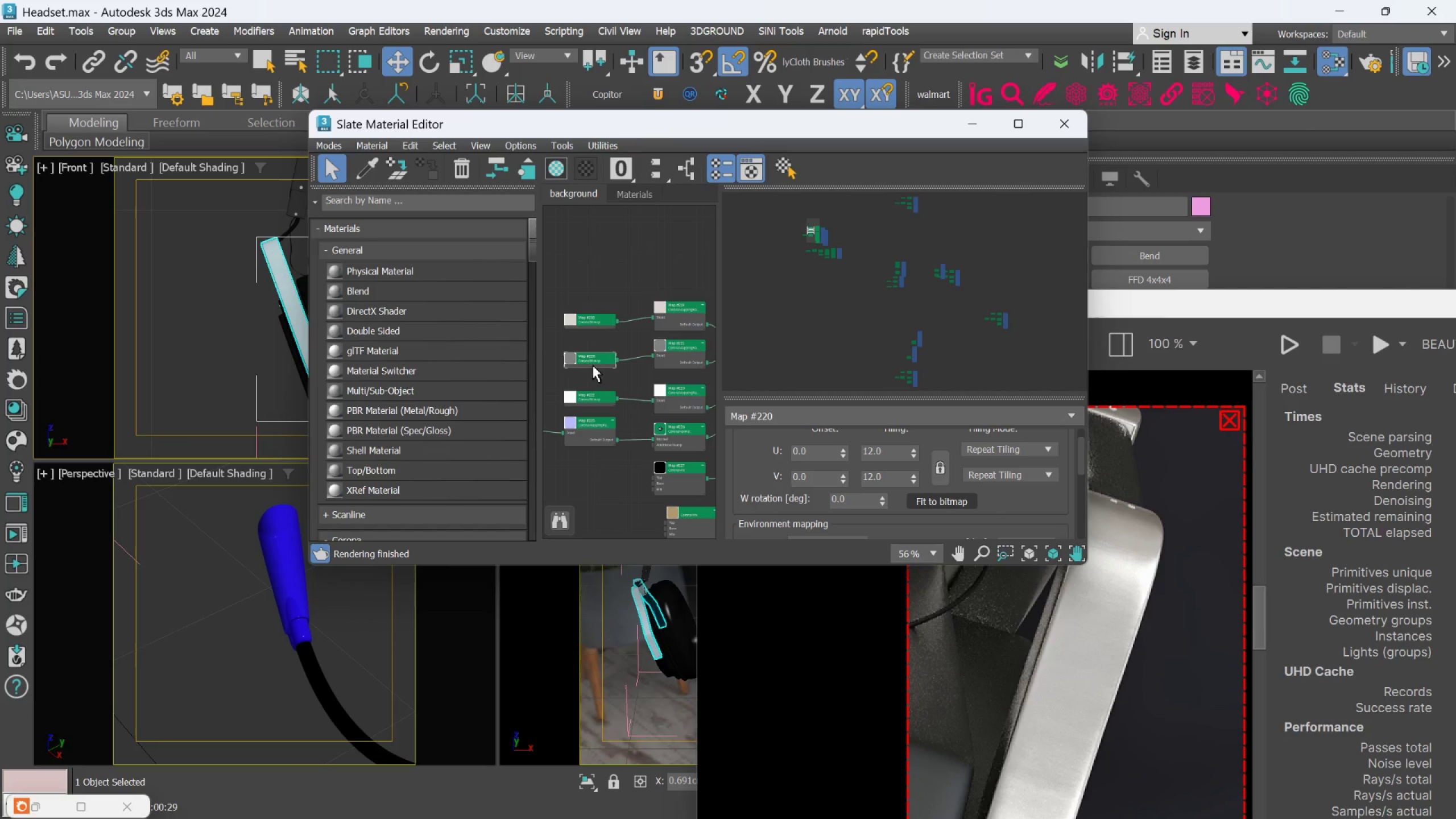 
double_click([593, 365])
 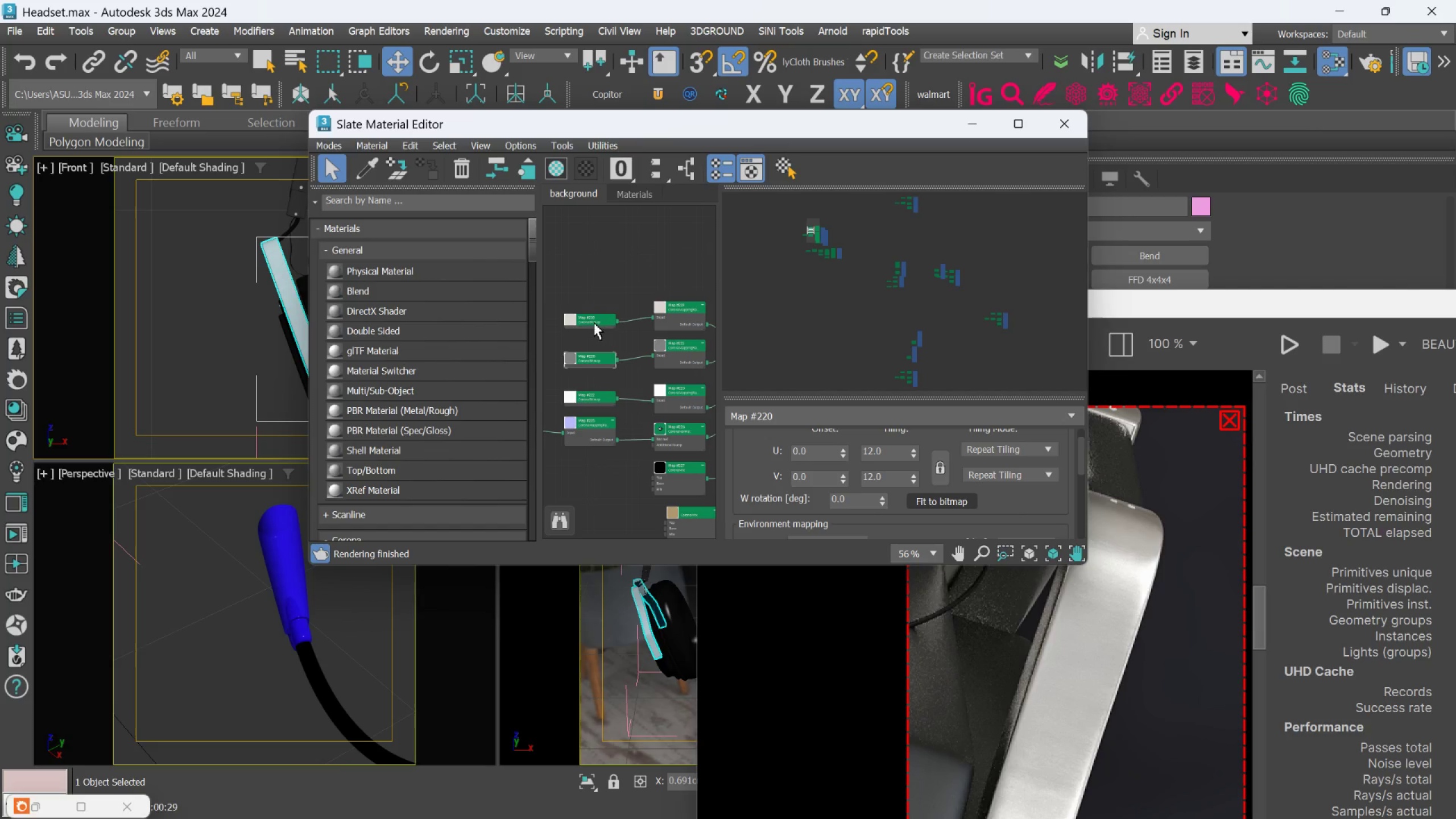 
left_click([592, 322])
 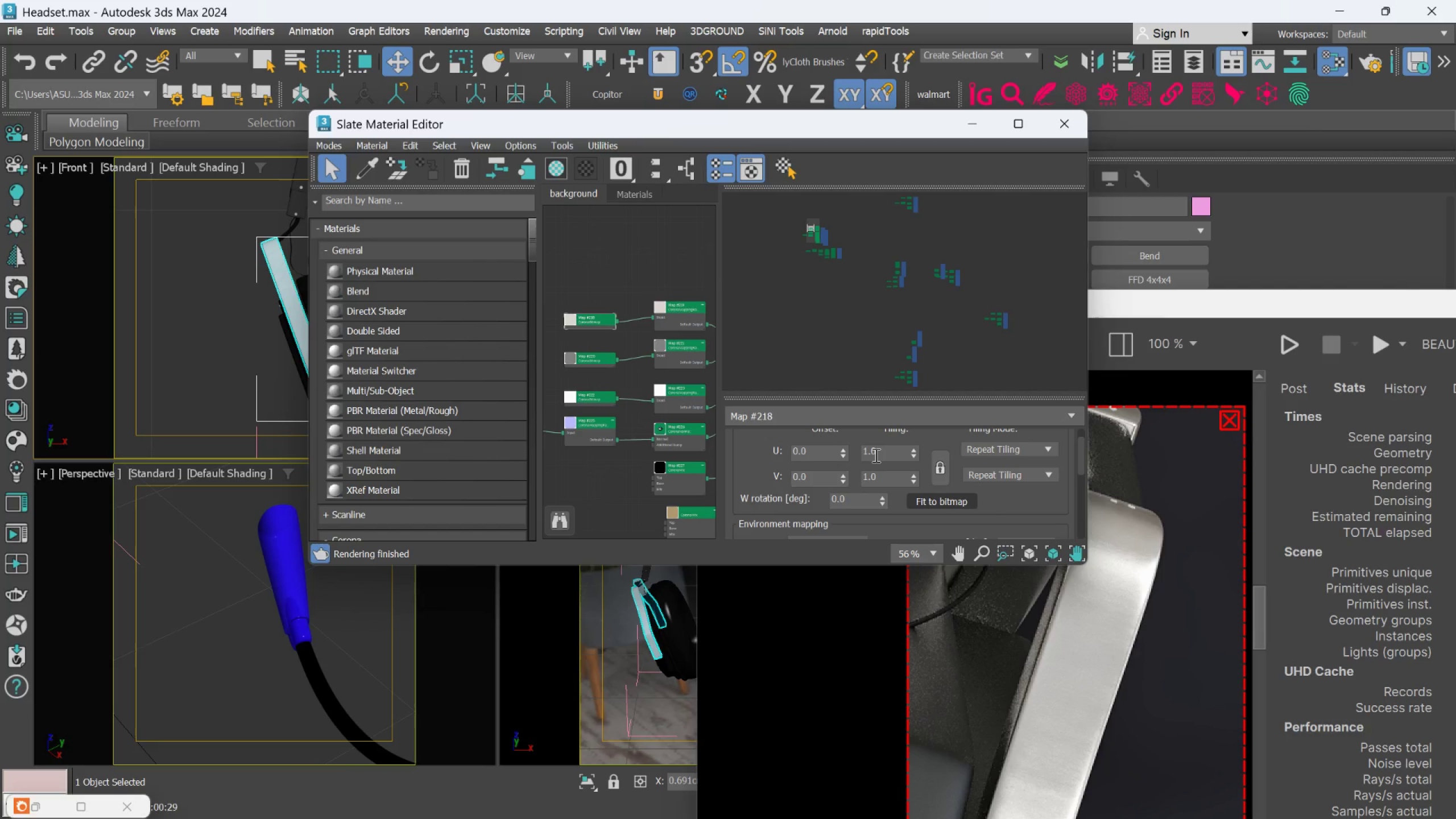 
double_click([875, 455])
 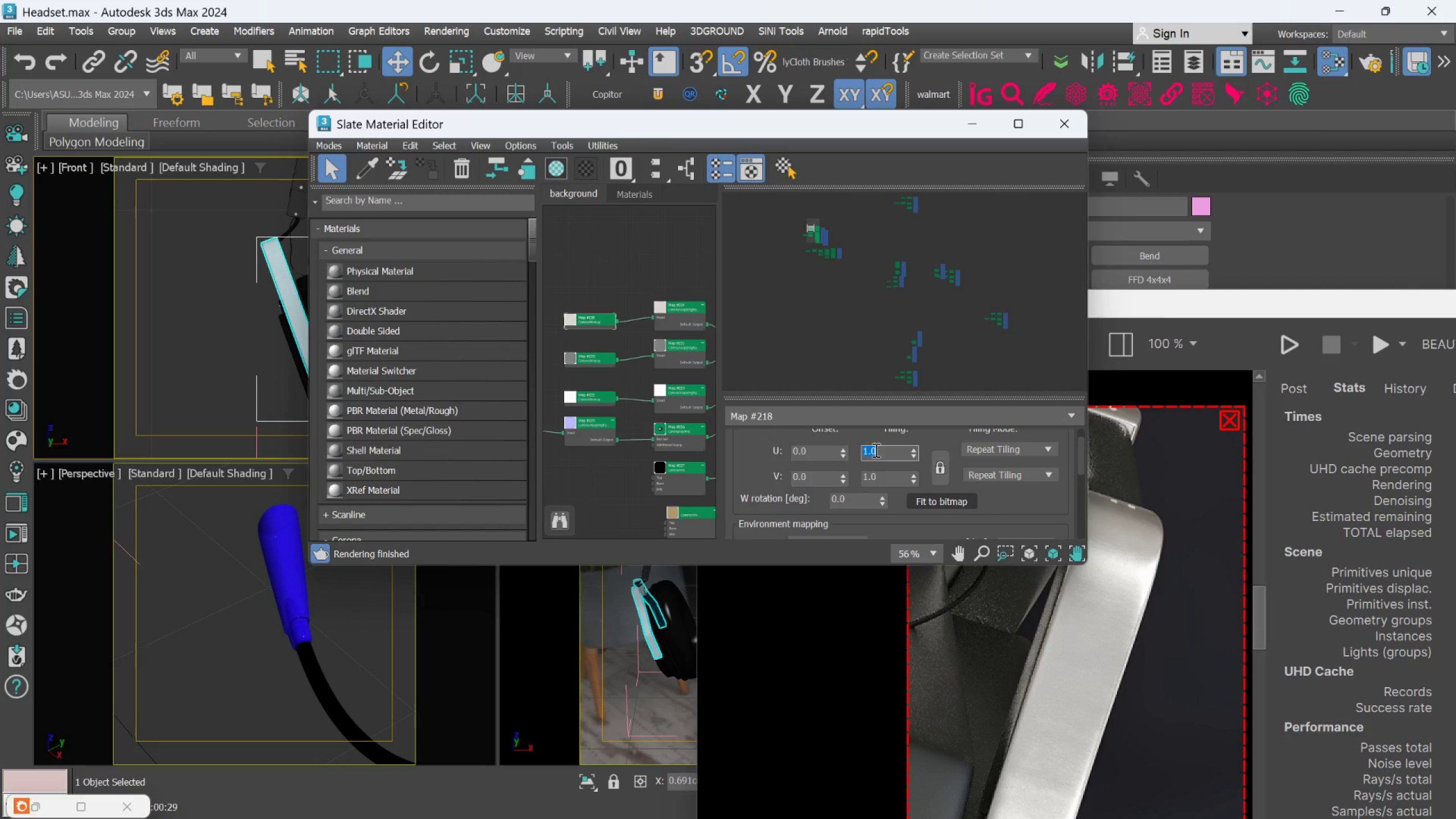 
type(12)
 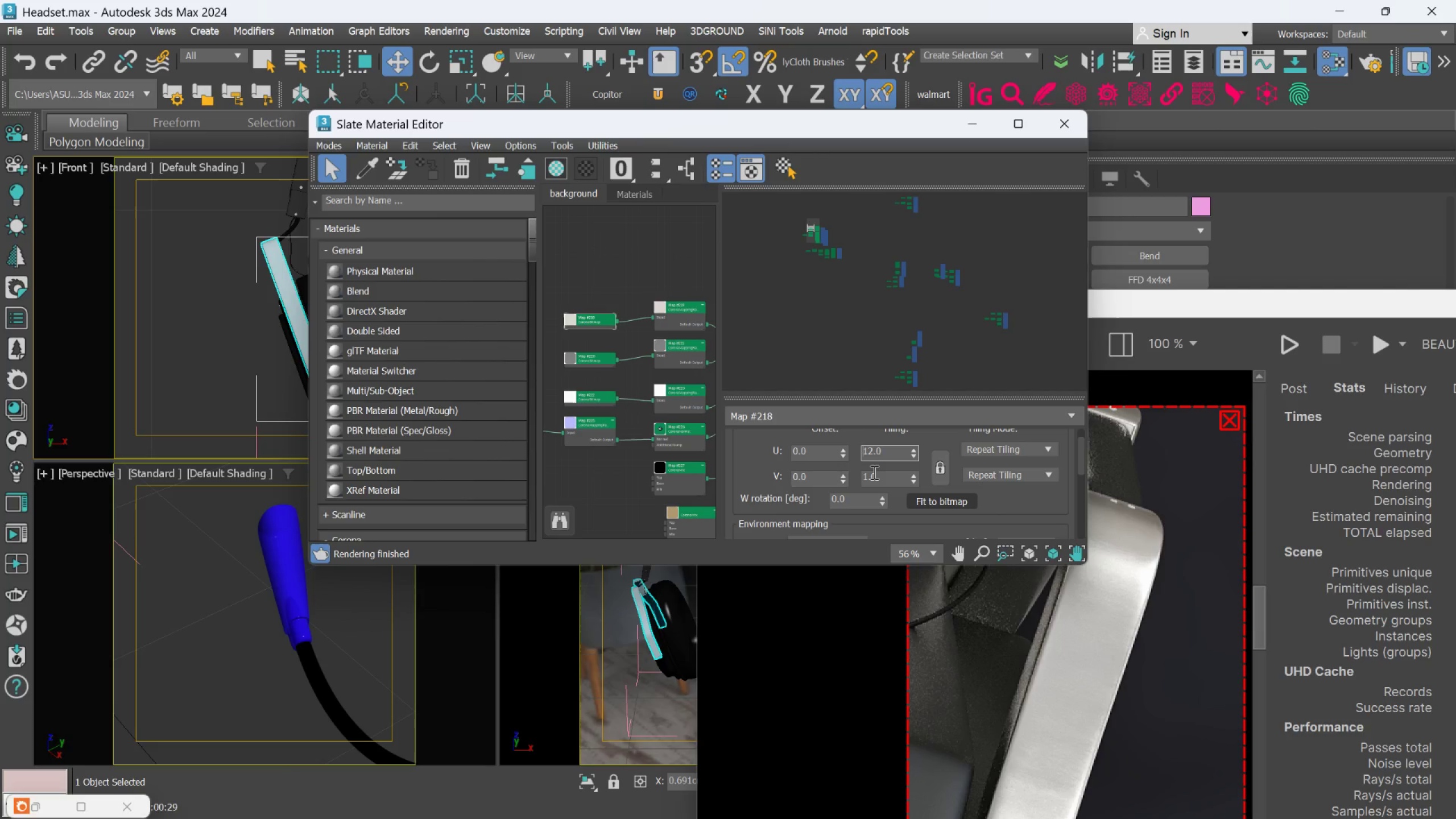 
double_click([873, 472])
 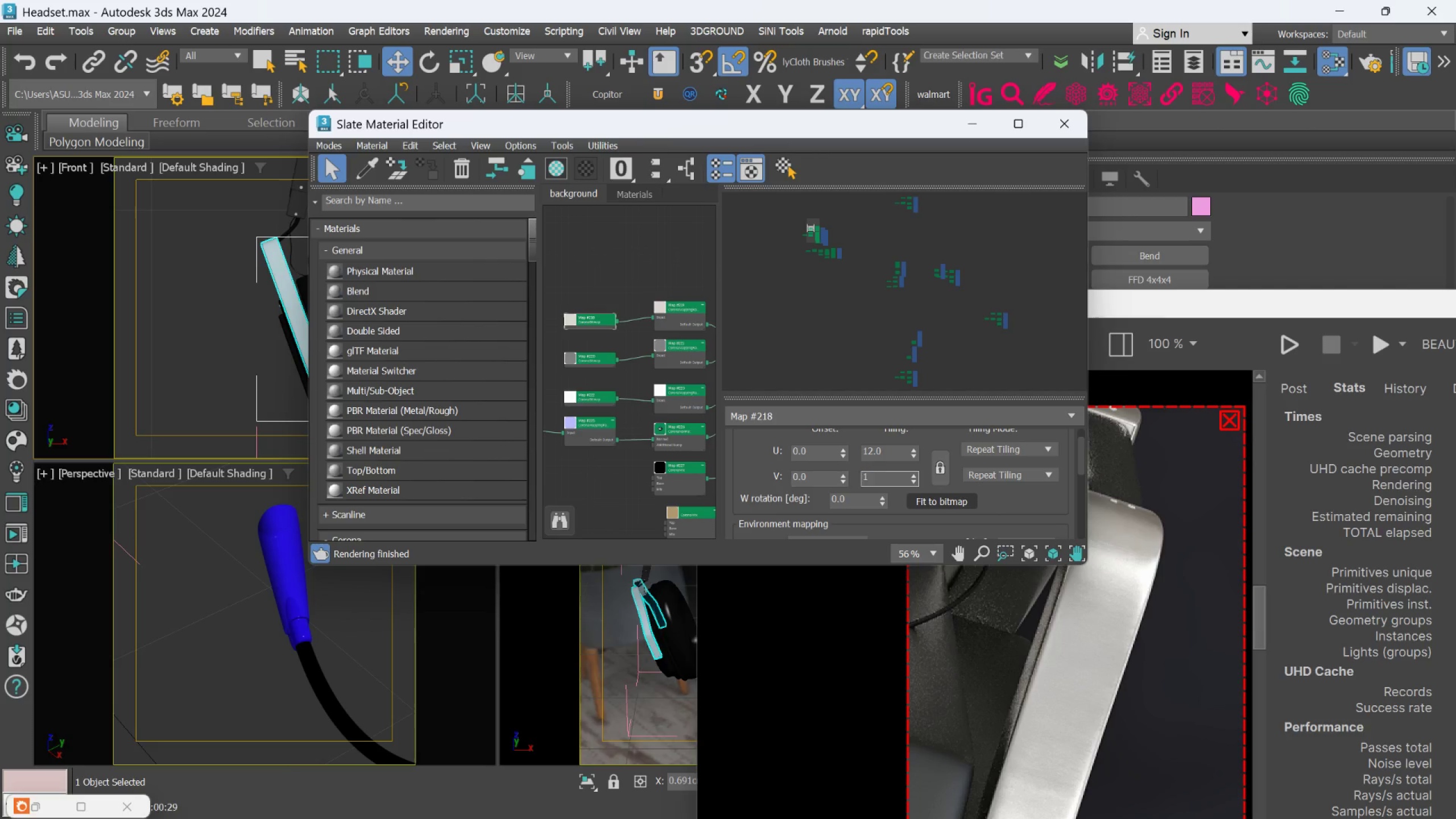 
type(12)
 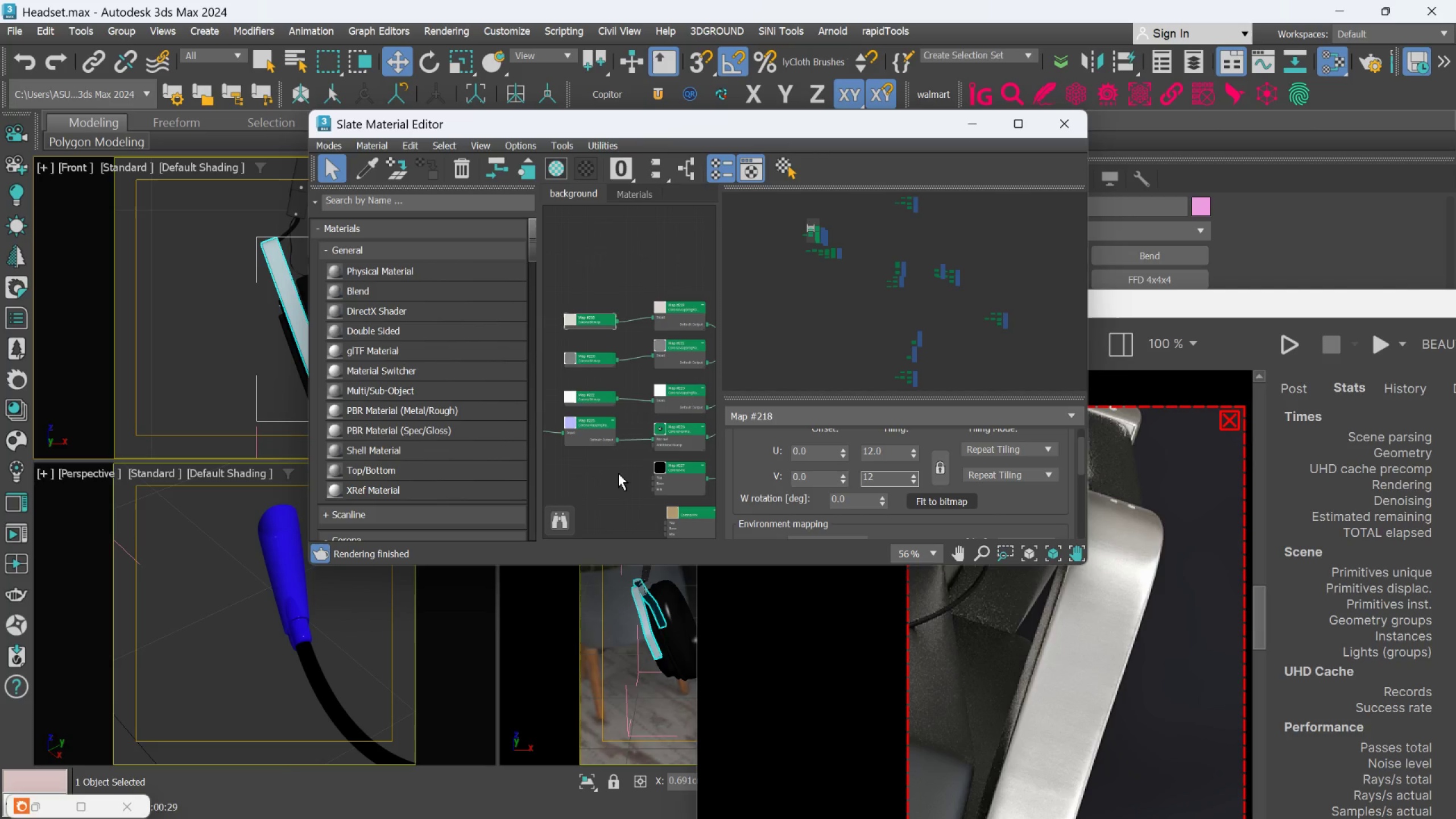 
scroll: coordinate [618, 473], scroll_direction: down, amount: 2.0
 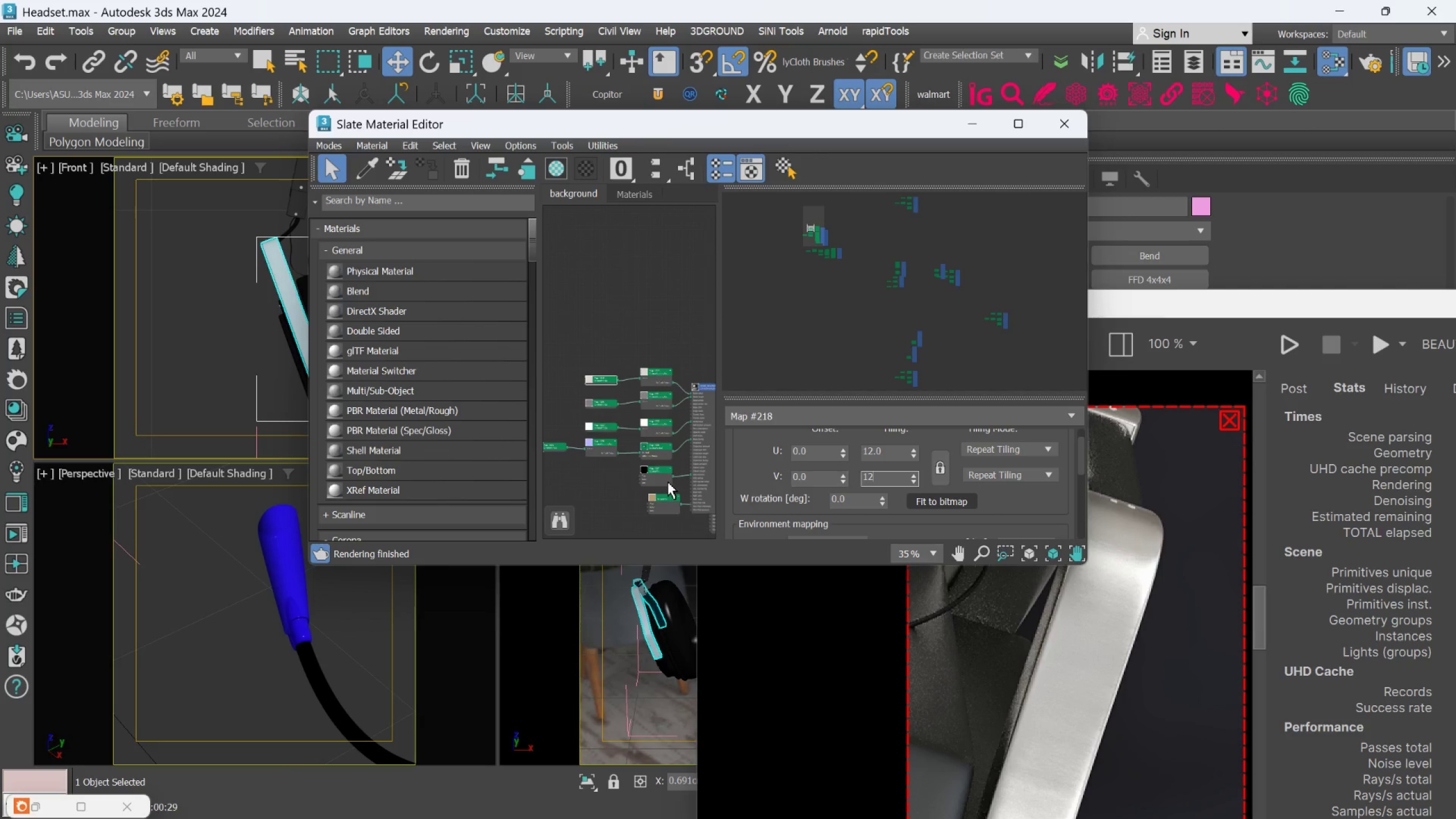 
scroll: coordinate [673, 493], scroll_direction: up, amount: 1.0
 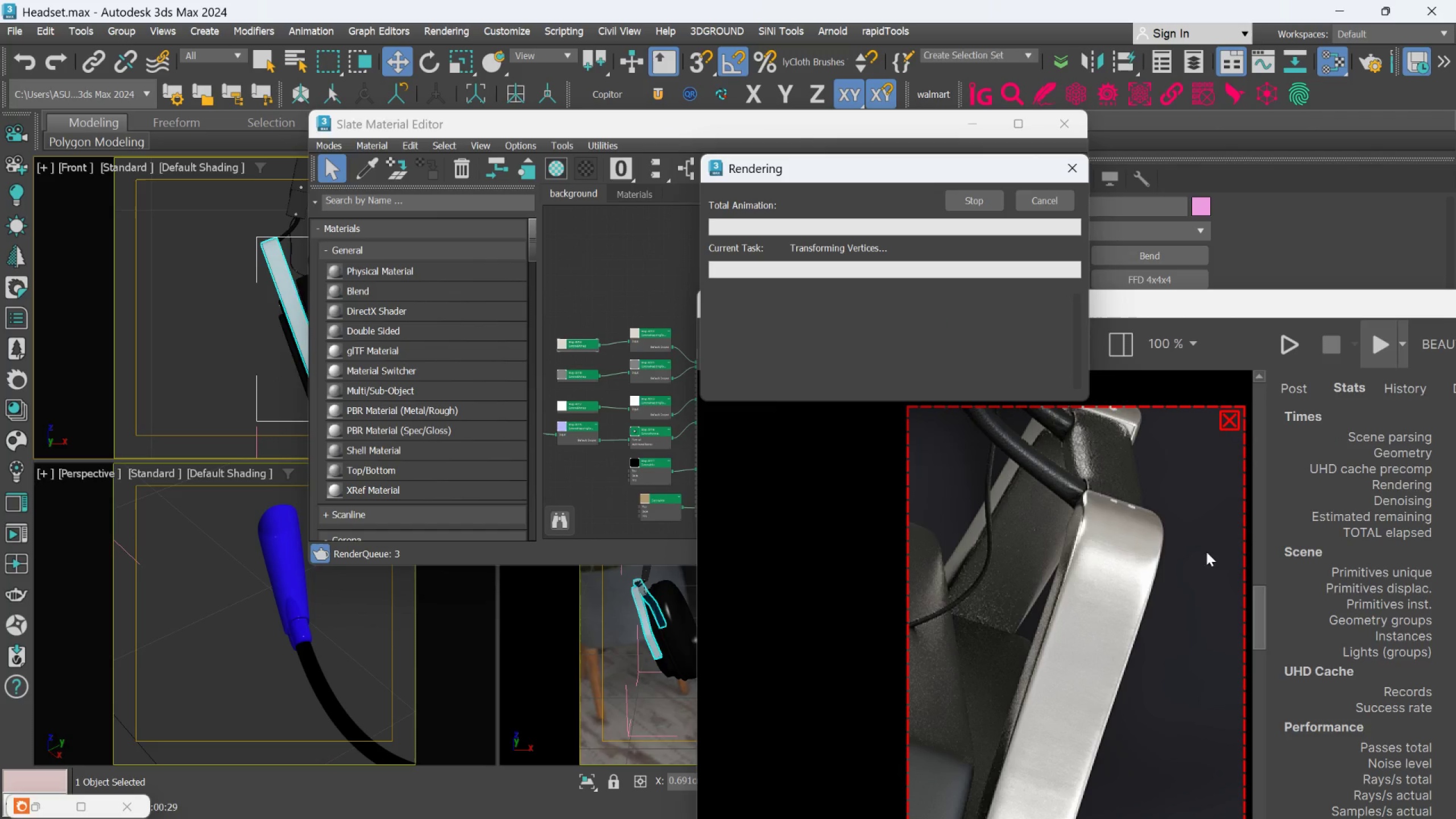 
mouse_move([1134, 606])
 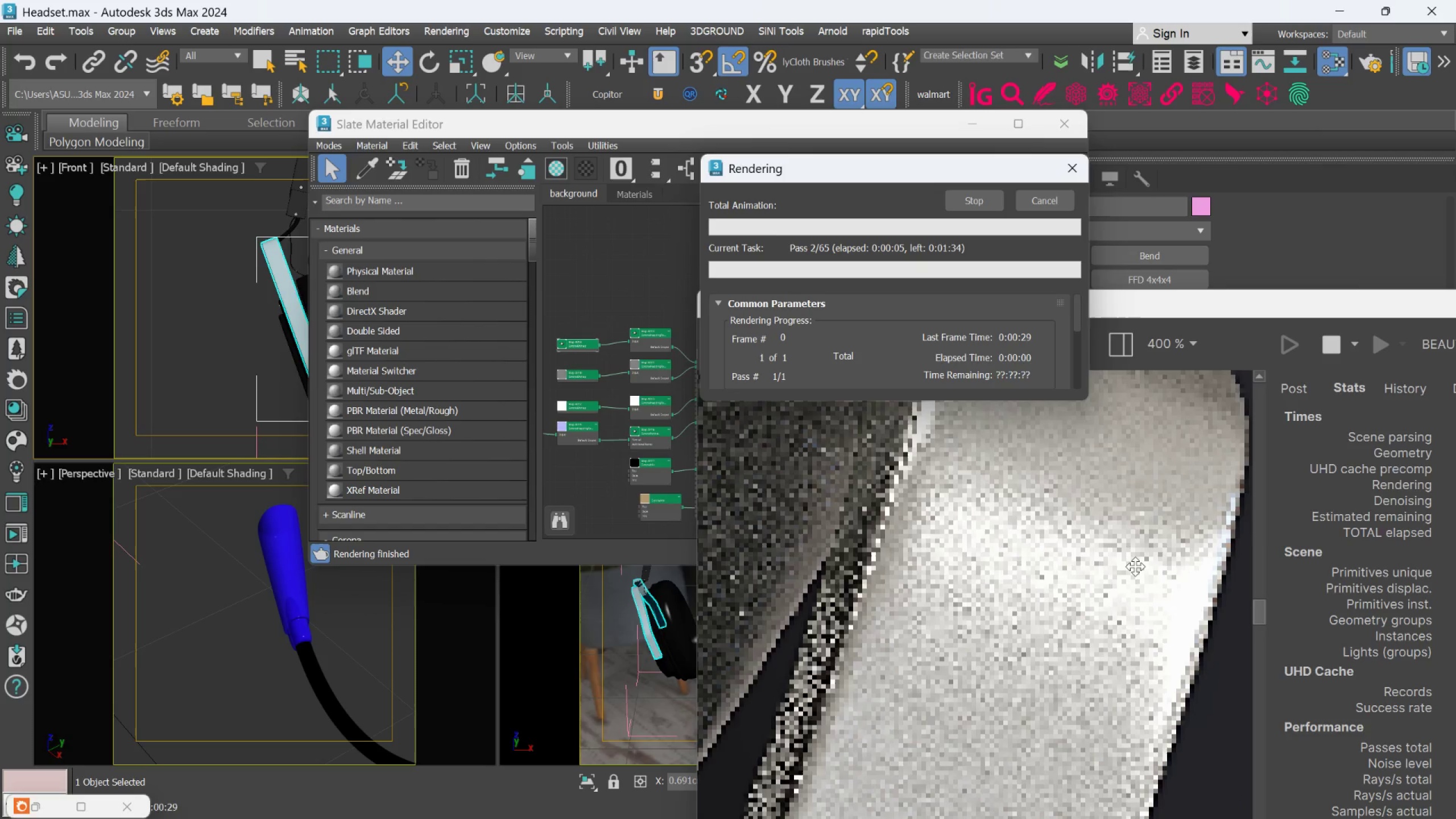 
scroll: coordinate [1135, 566], scroll_direction: up, amount: 1.0
 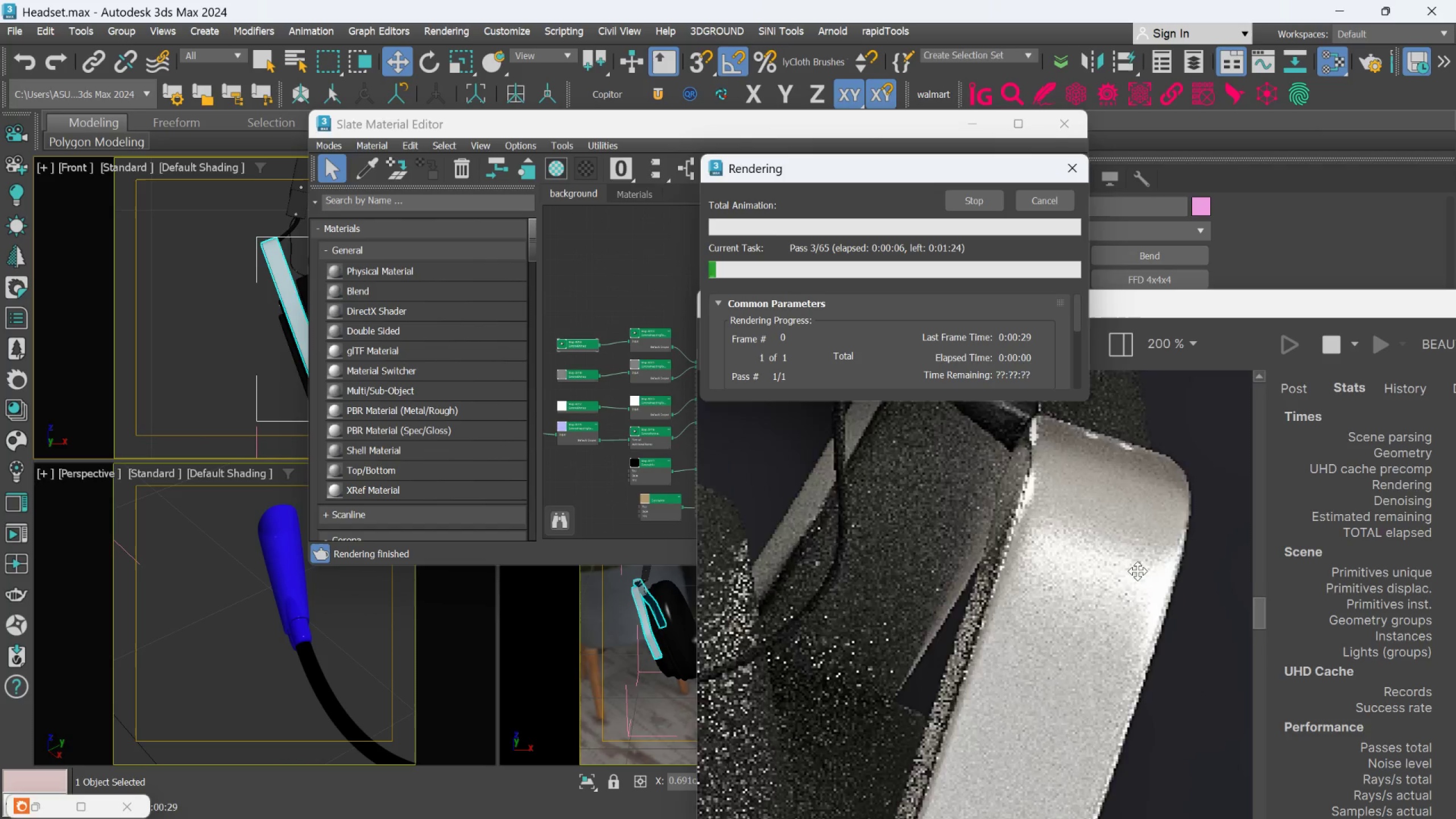 
scroll: coordinate [1138, 571], scroll_direction: down, amount: 1.0
 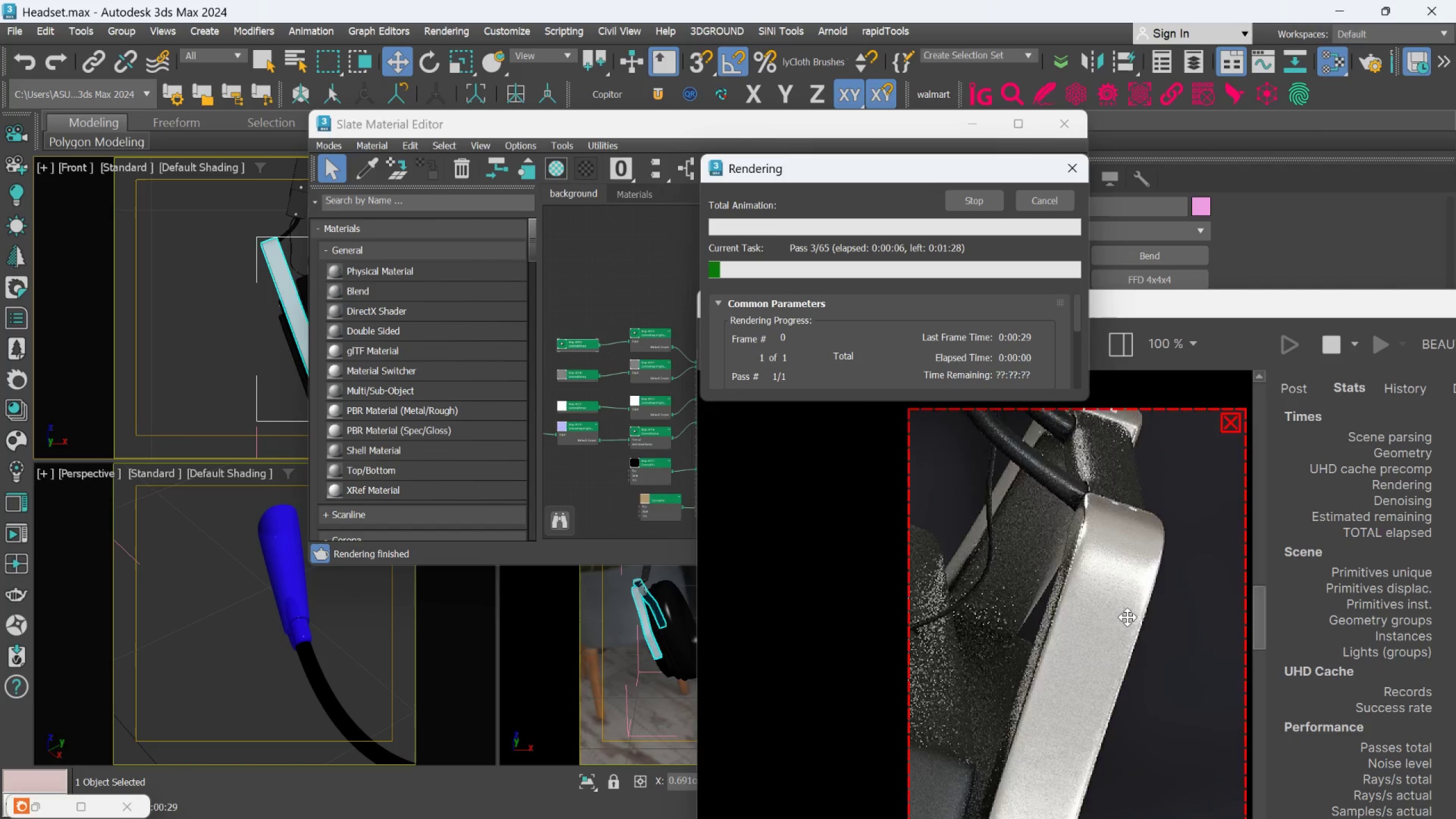 
scroll: coordinate [1127, 617], scroll_direction: up, amount: 1.0
 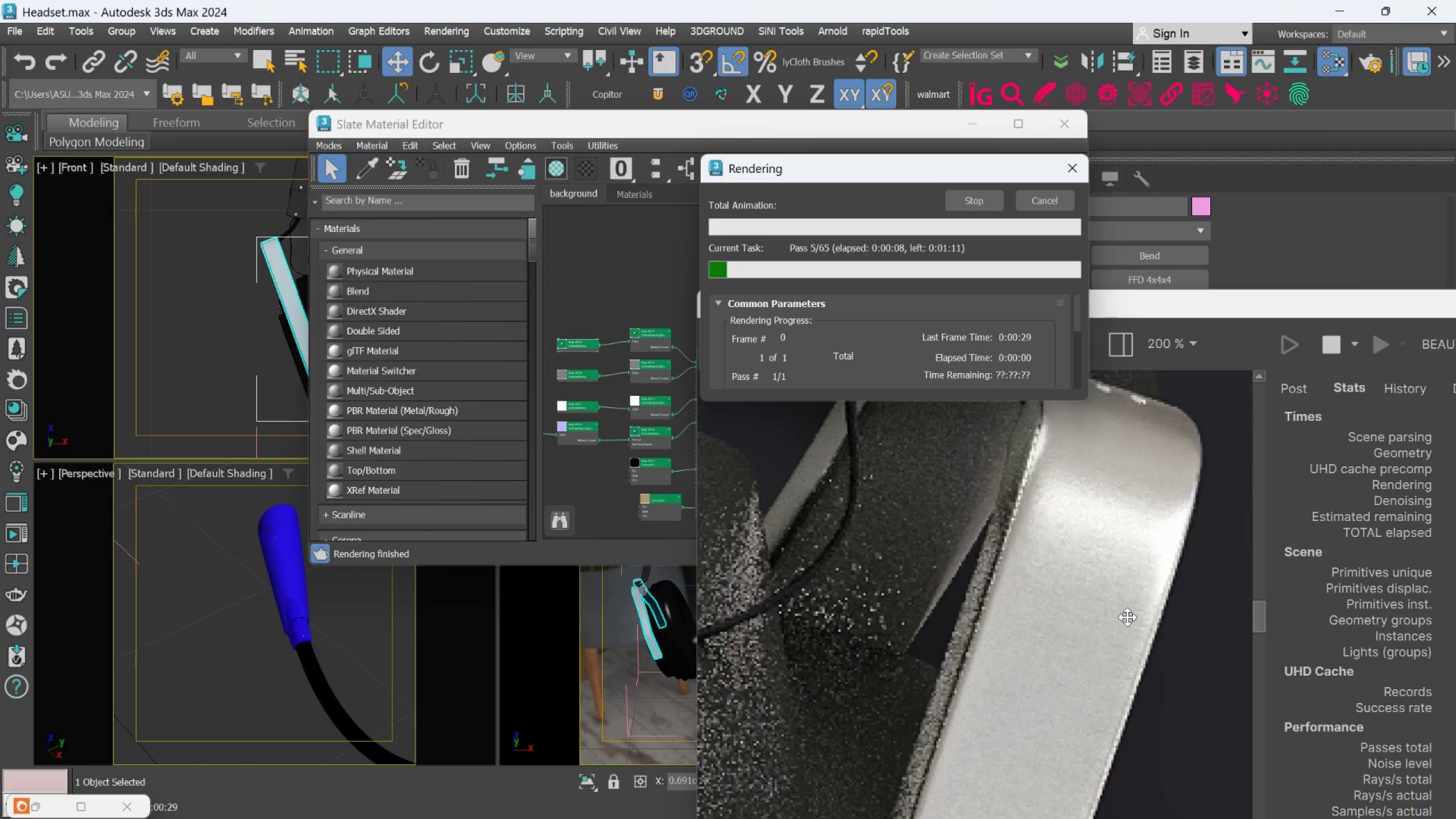 
scroll: coordinate [1127, 617], scroll_direction: down, amount: 1.0
 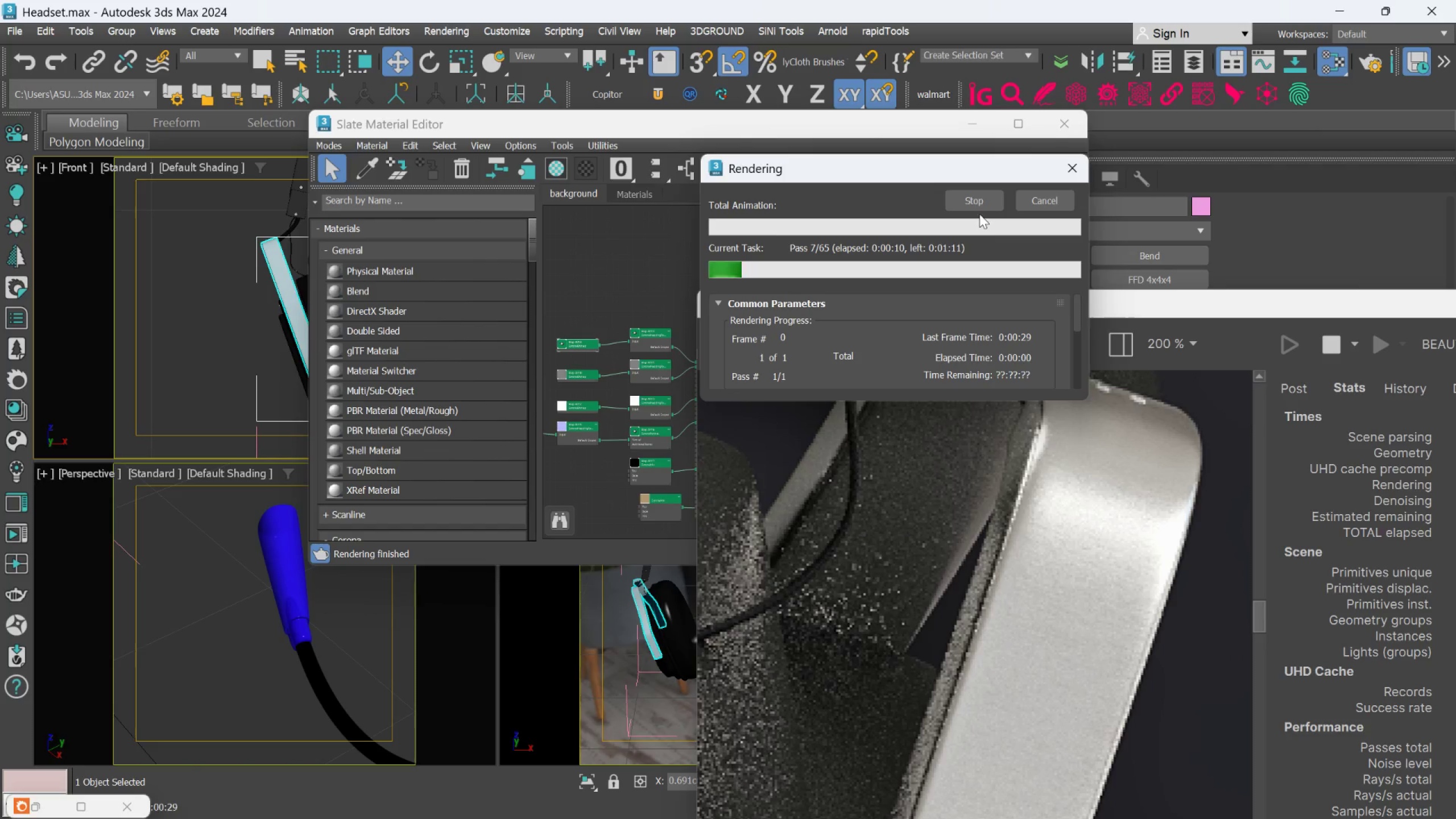 
left_click([978, 209])
 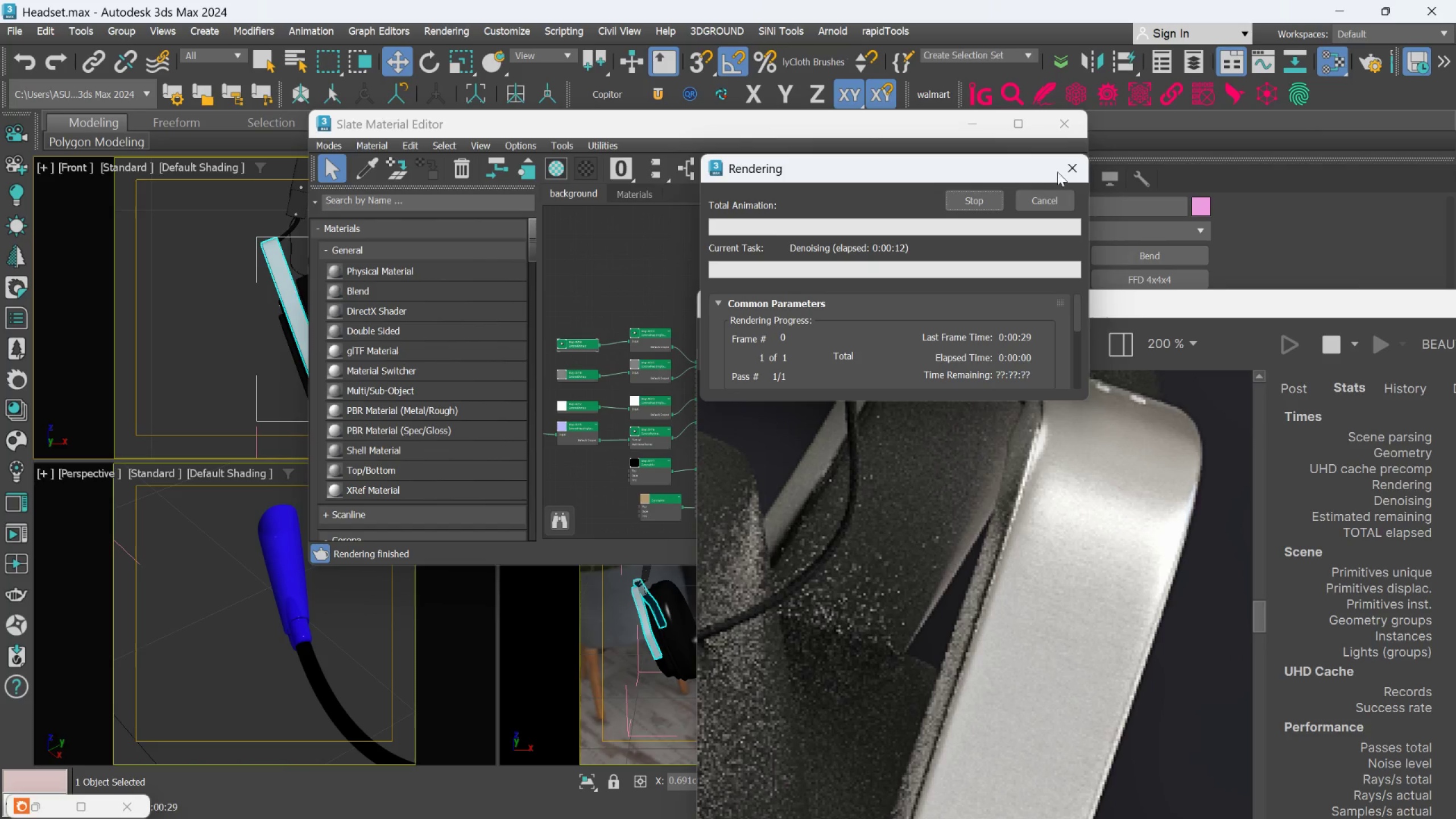 
mouse_move([1043, 184])
 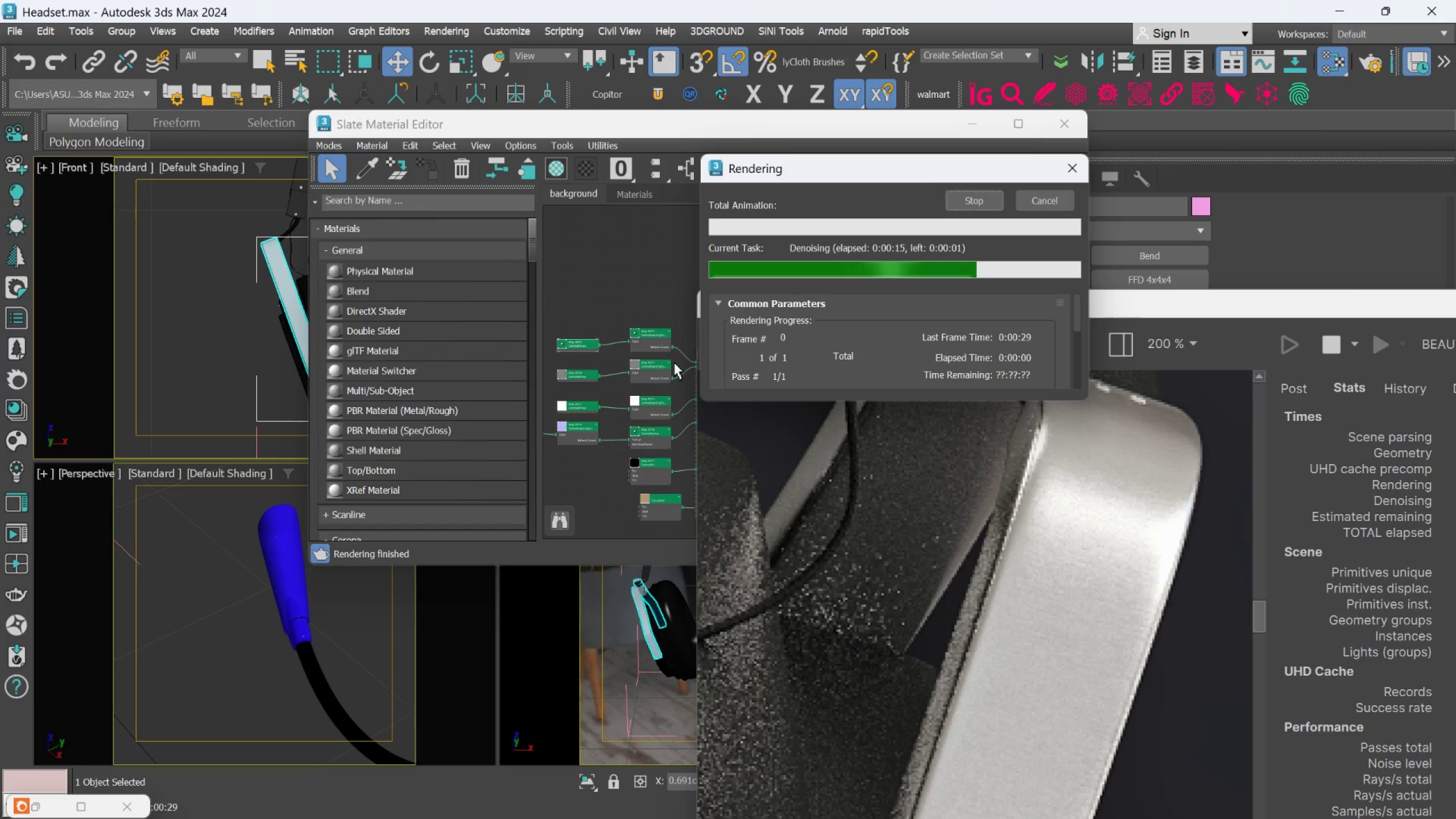 
scroll: coordinate [661, 379], scroll_direction: down, amount: 2.0
 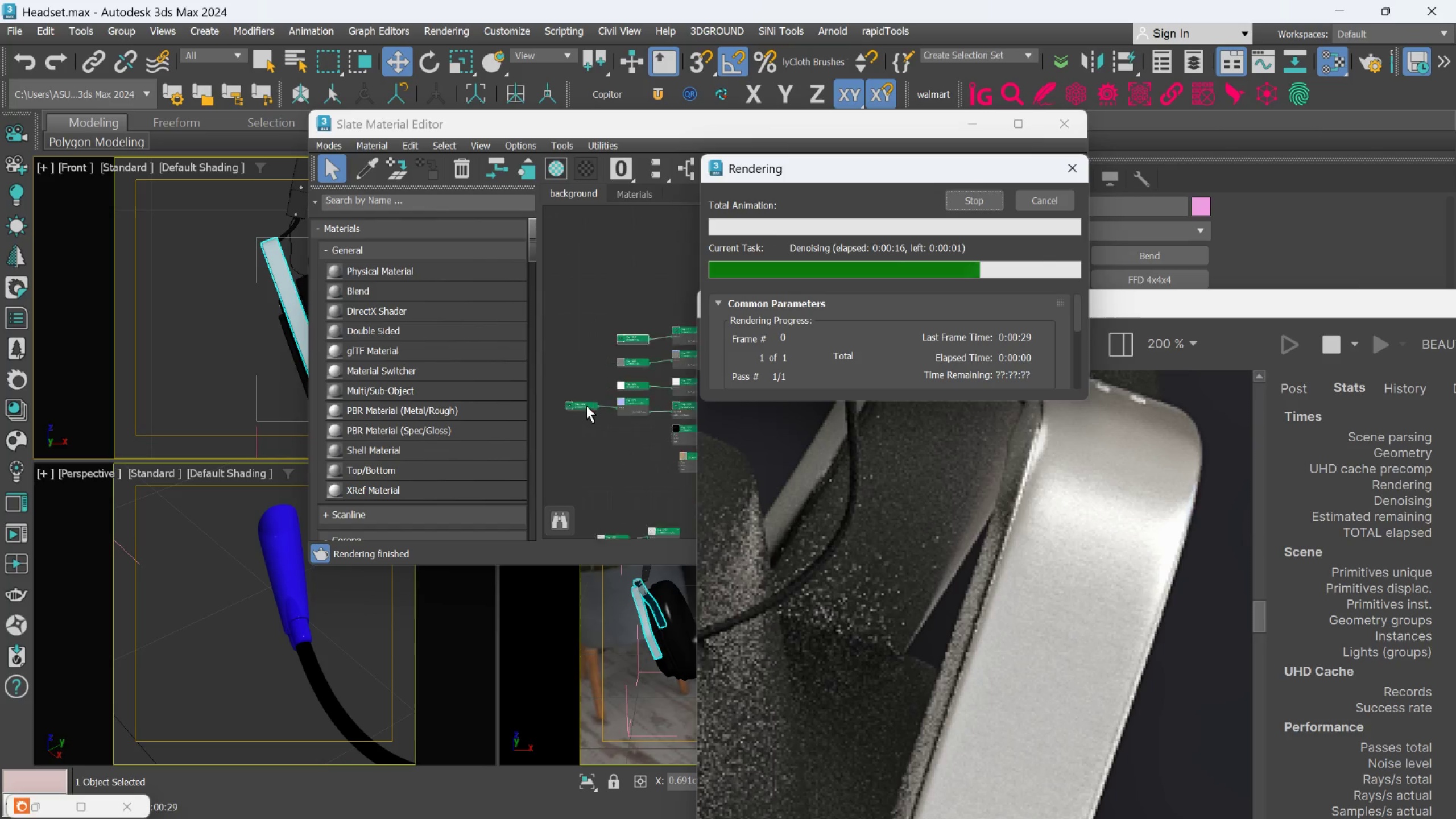 
left_click([588, 404])
 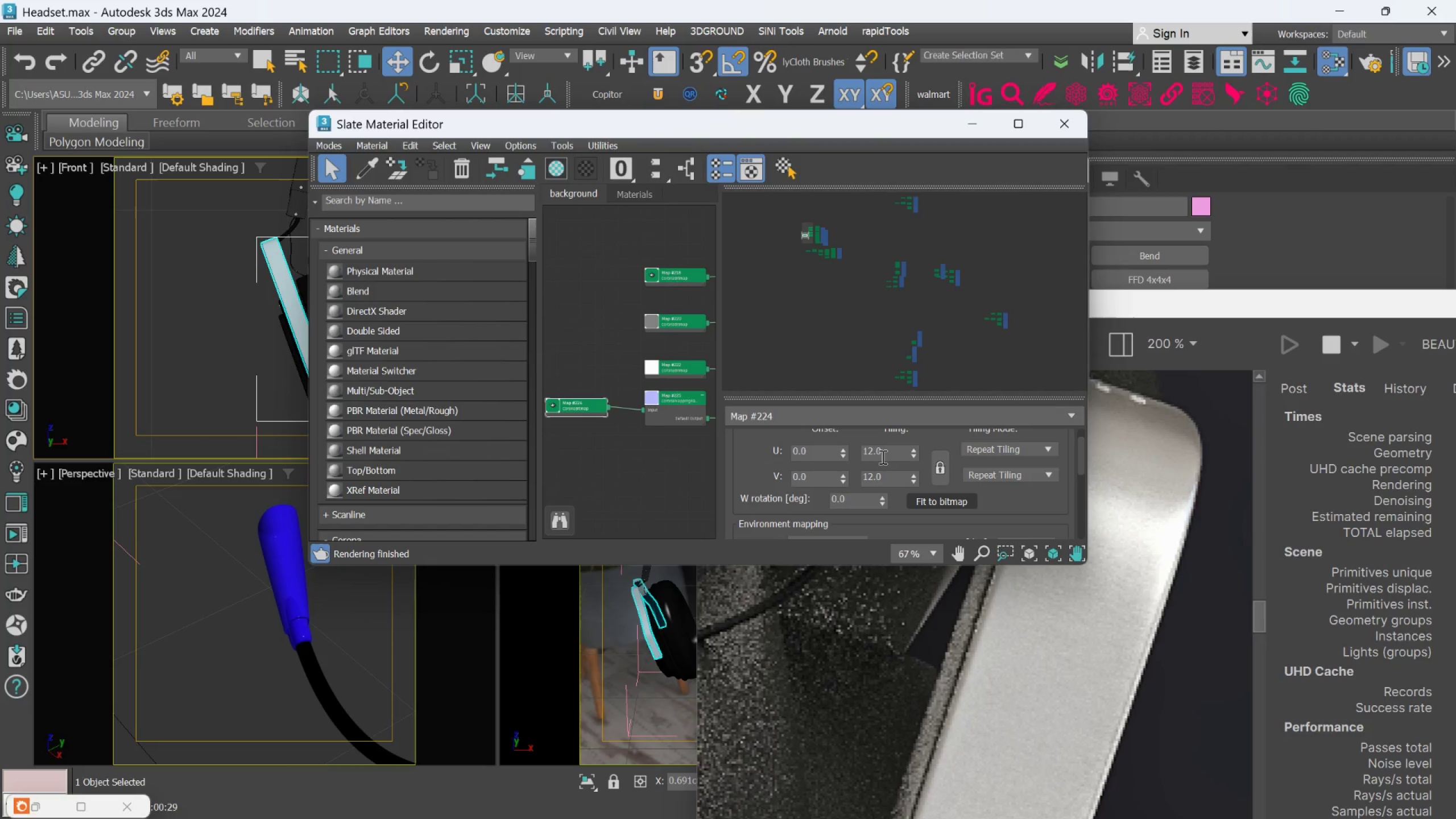 
scroll: coordinate [589, 403], scroll_direction: up, amount: 4.0
 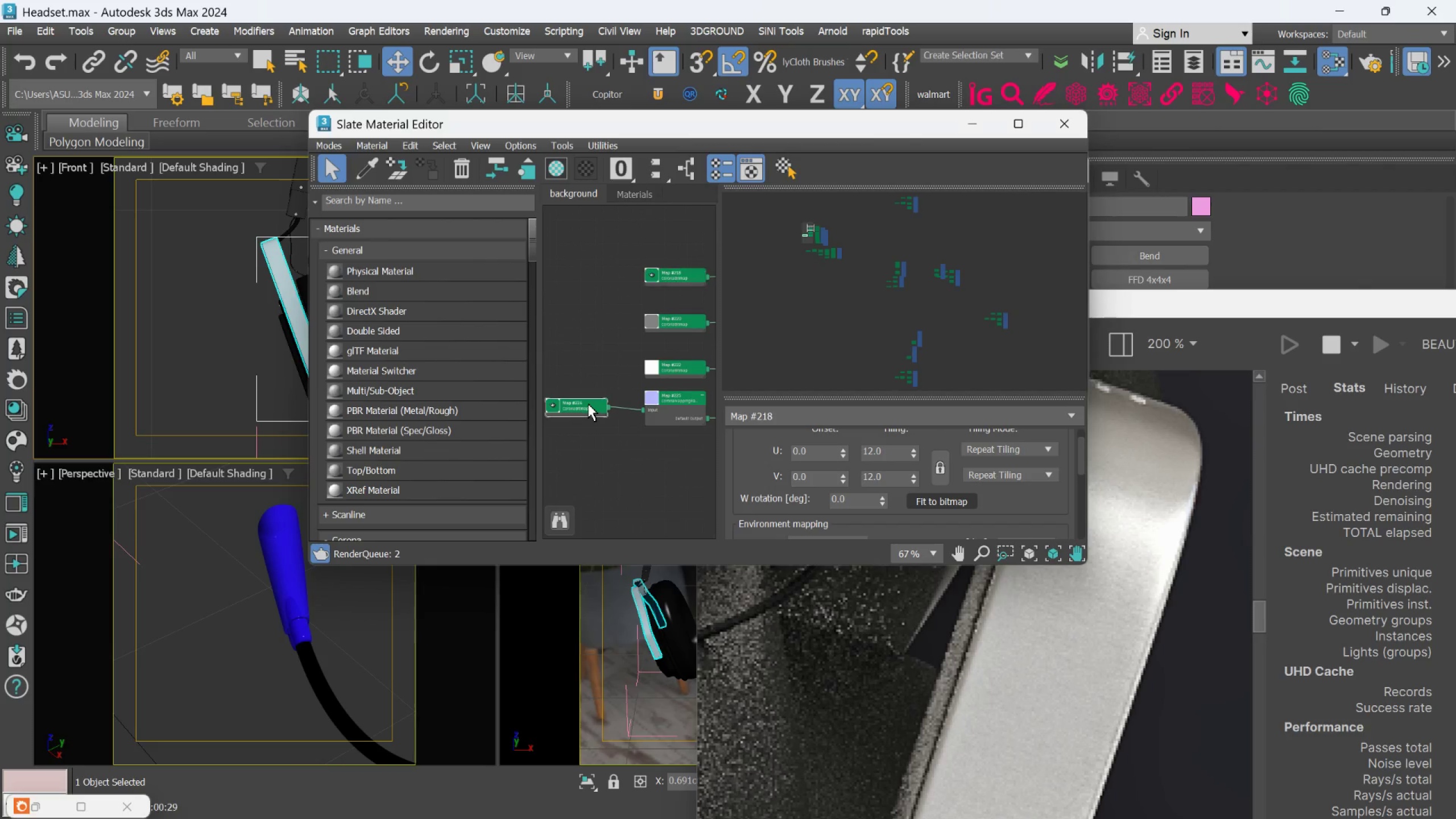 
double_click([882, 457])
 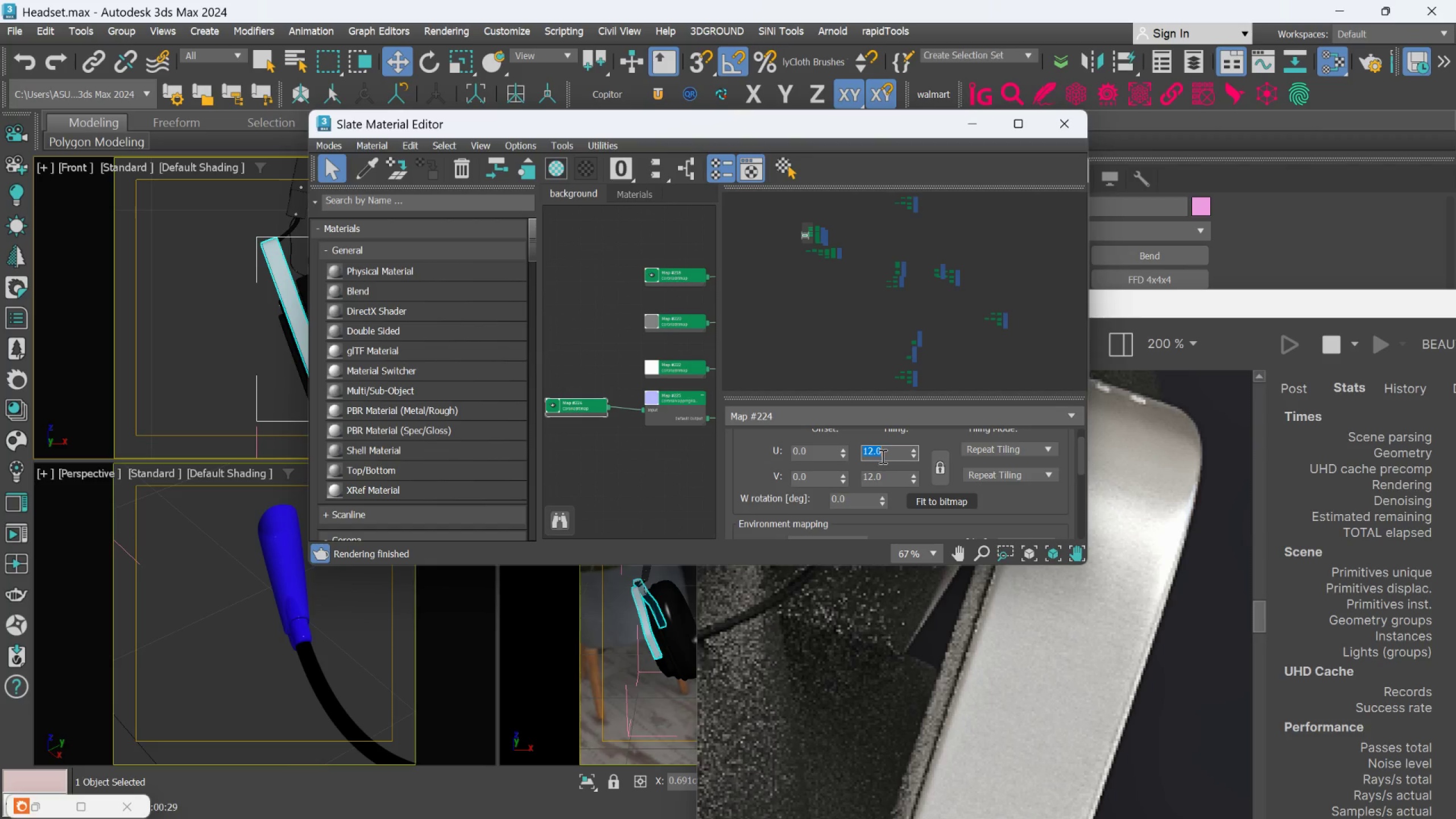 
key(Period)
 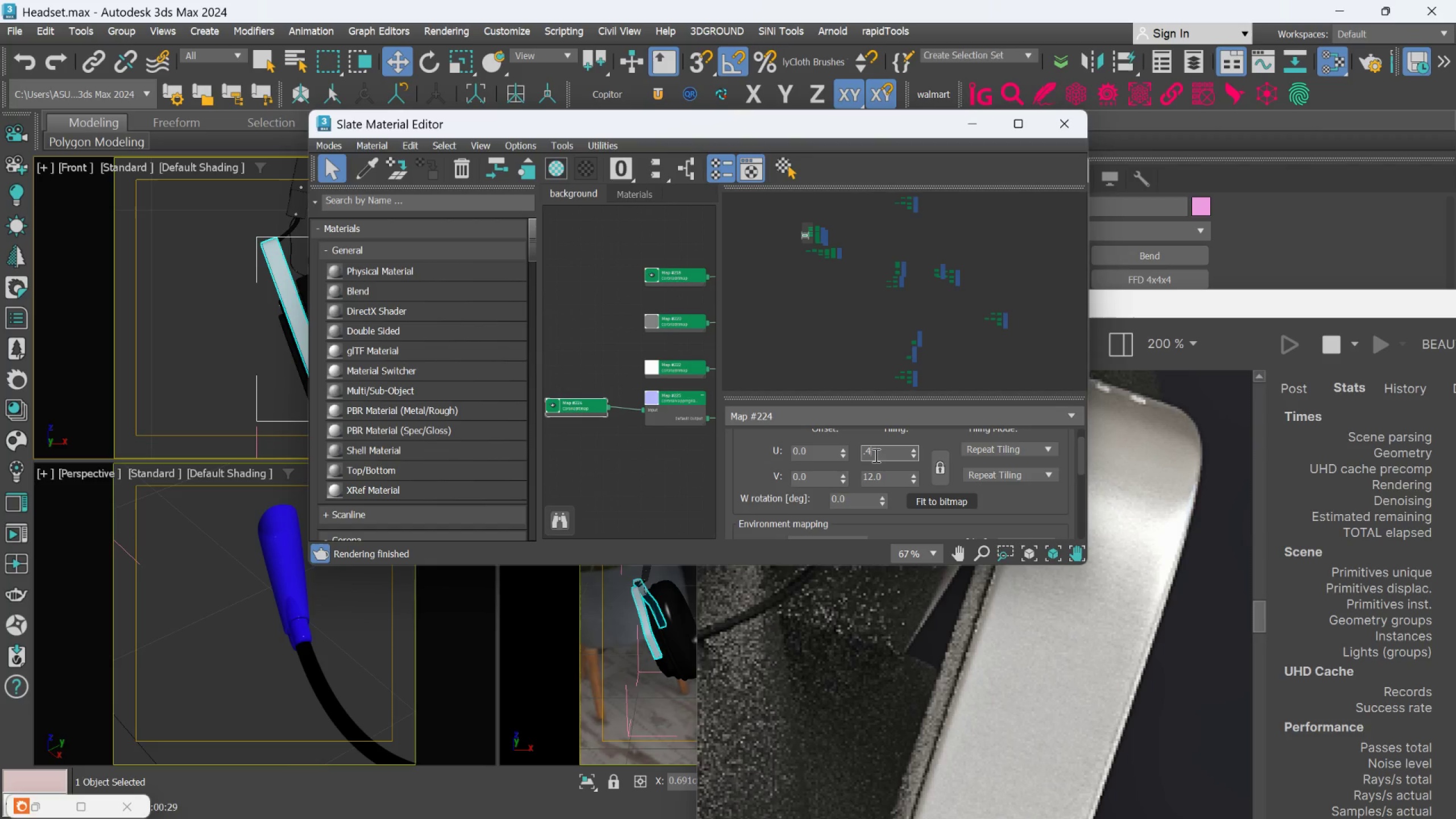 
key(4)
 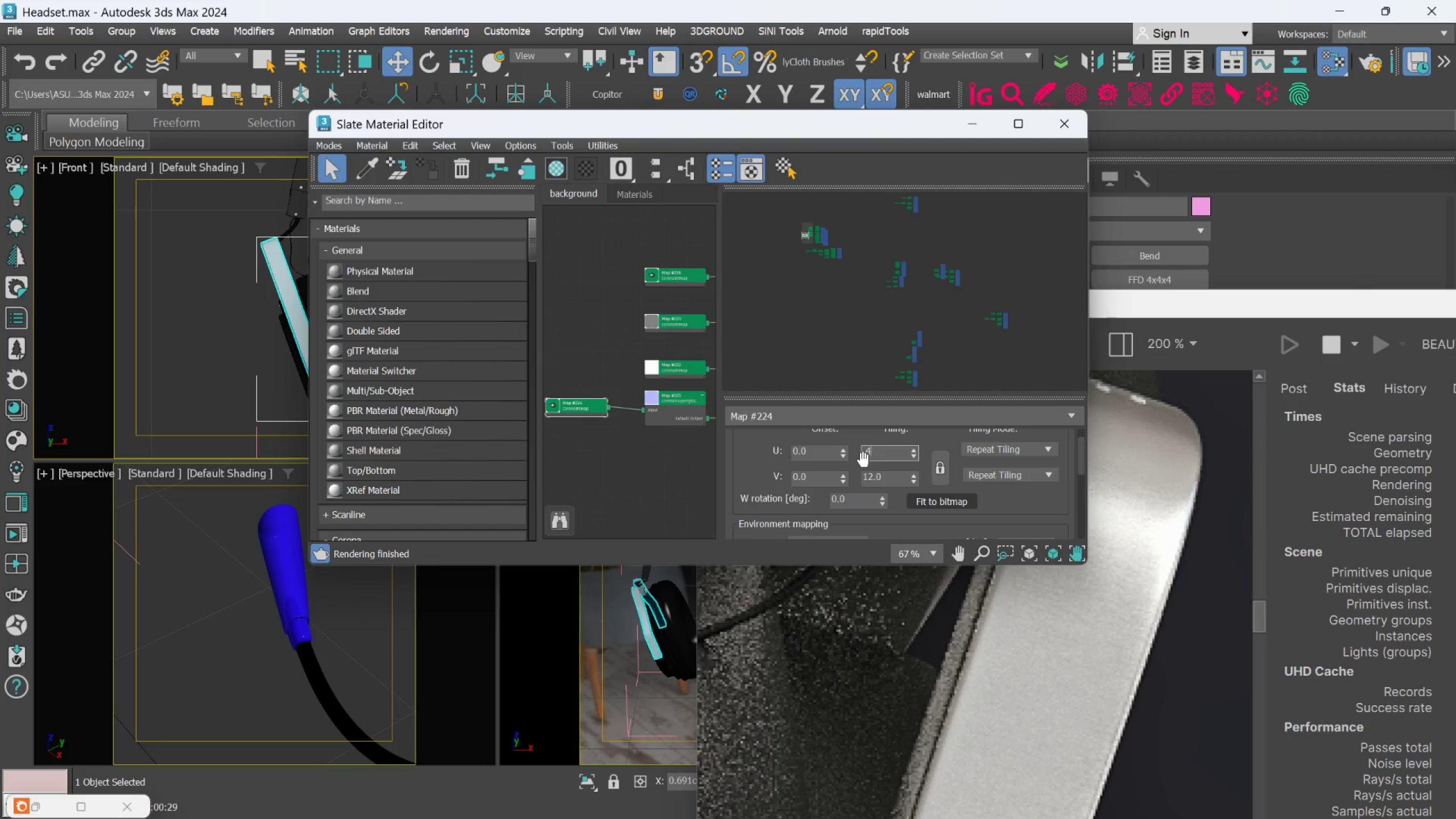 
key(Backspace)
 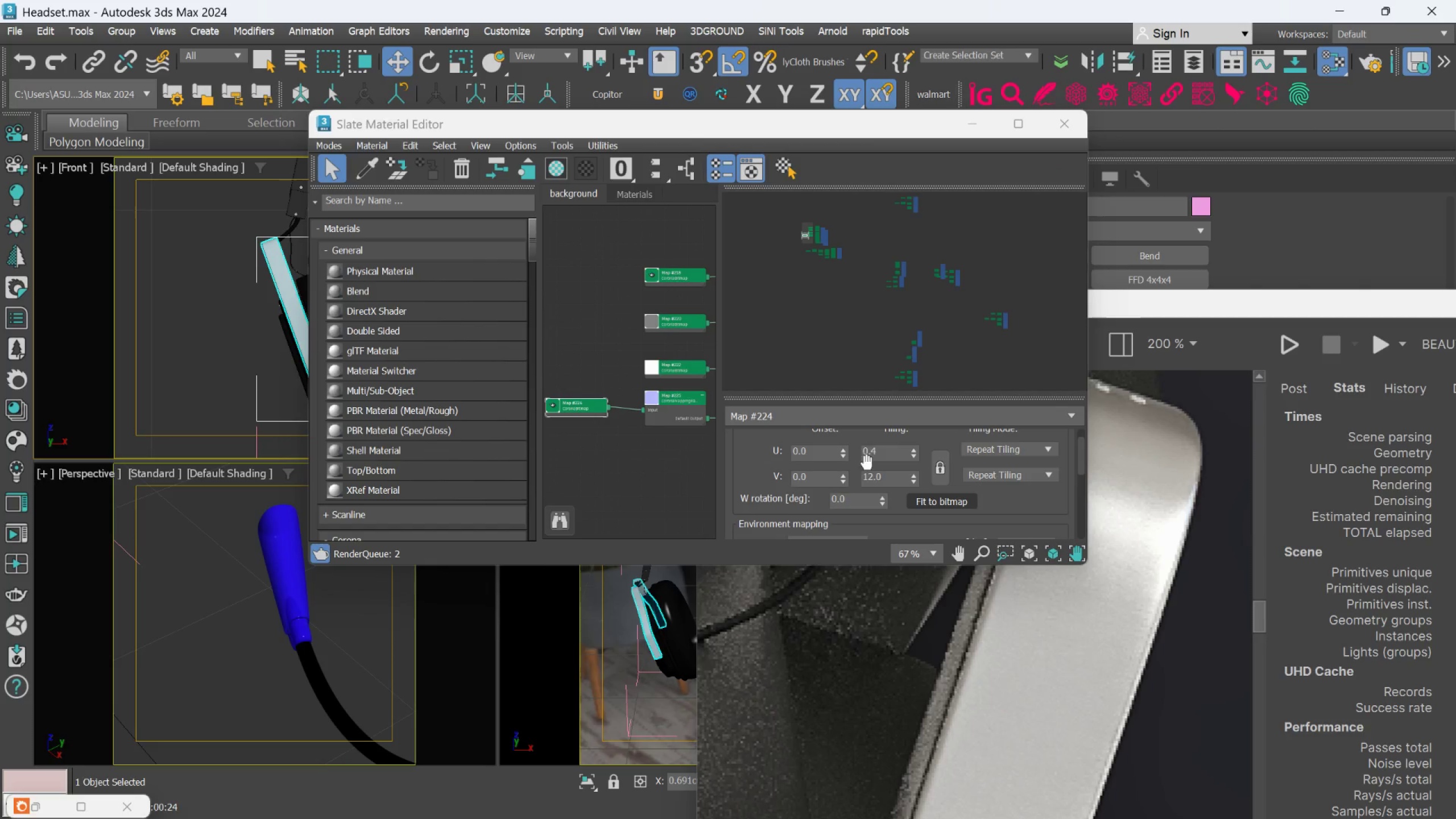 
key(5)
 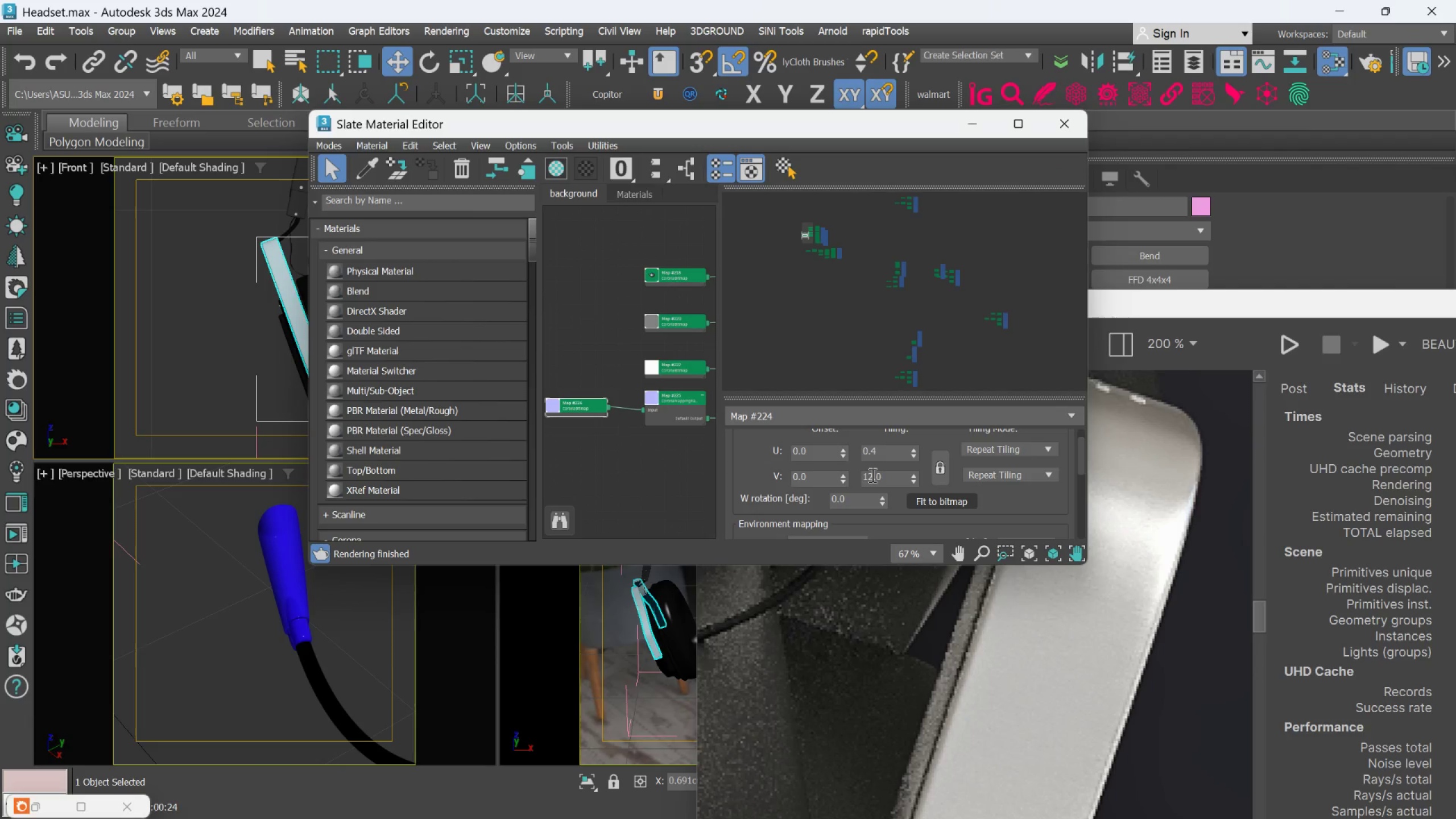 
double_click([871, 475])
 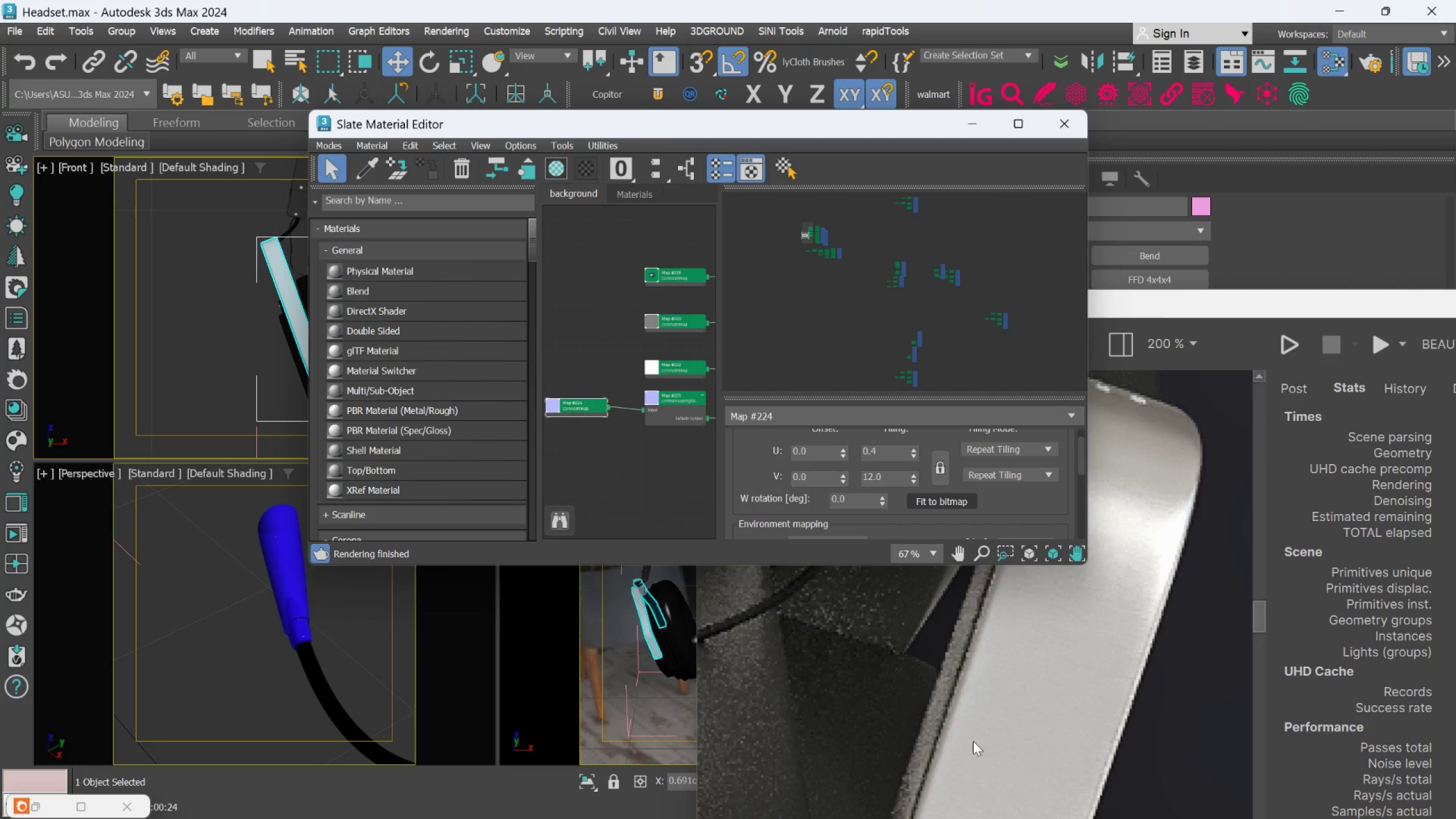 
mouse_move([1014, 811])
 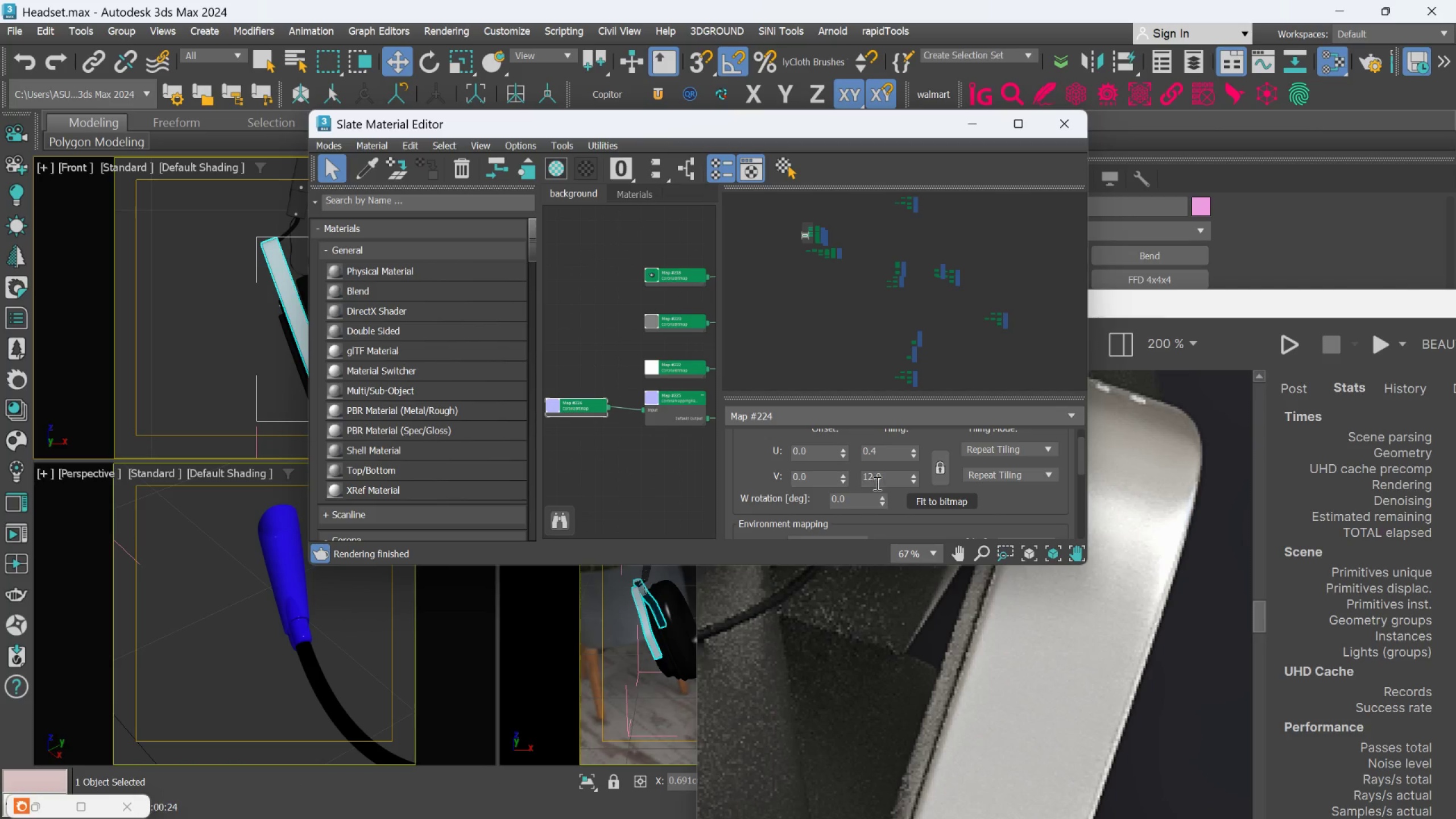 
wait(5.02)
 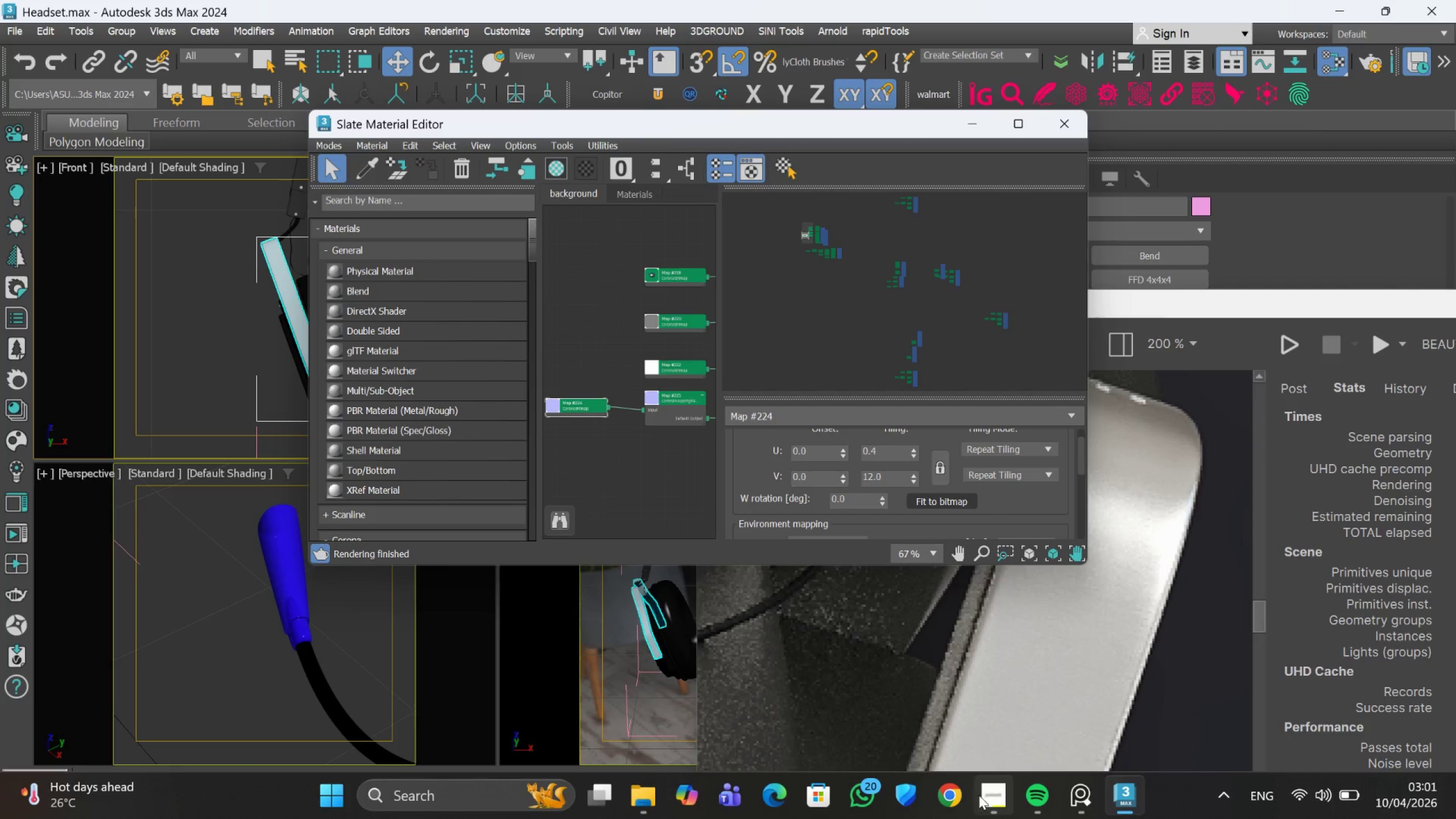 
double_click([874, 452])
 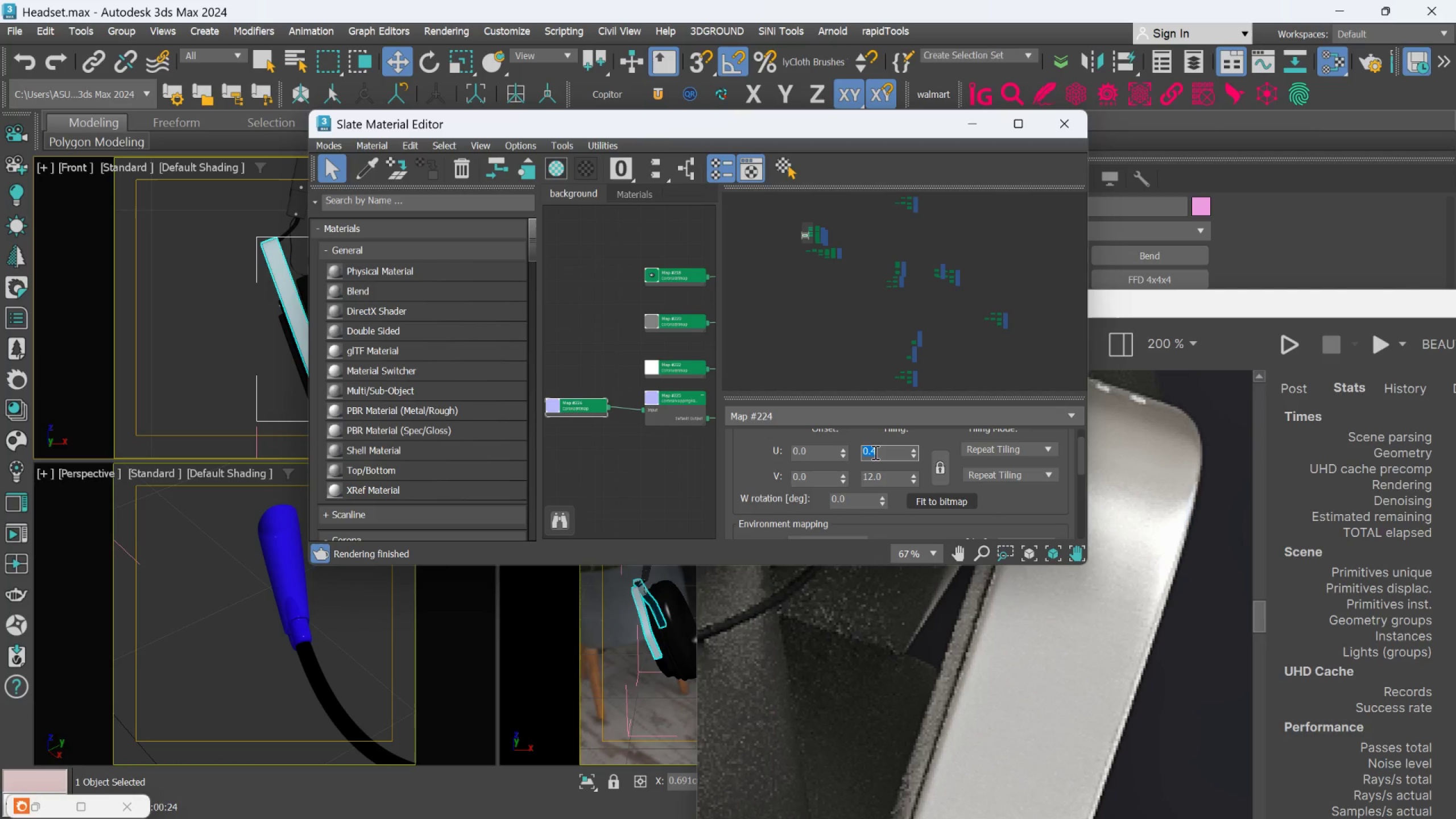 
key(Period)
 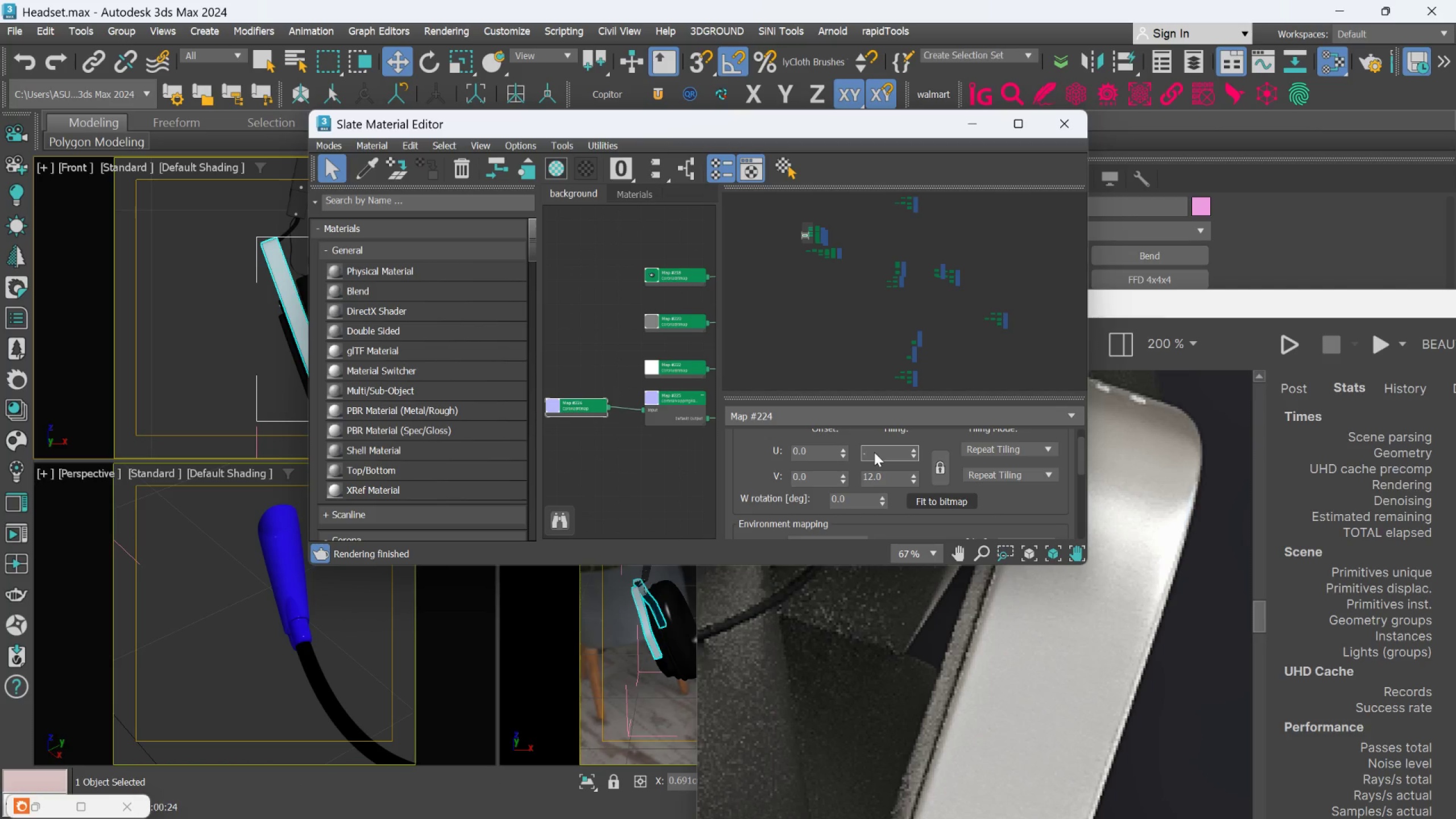 
key(5)
 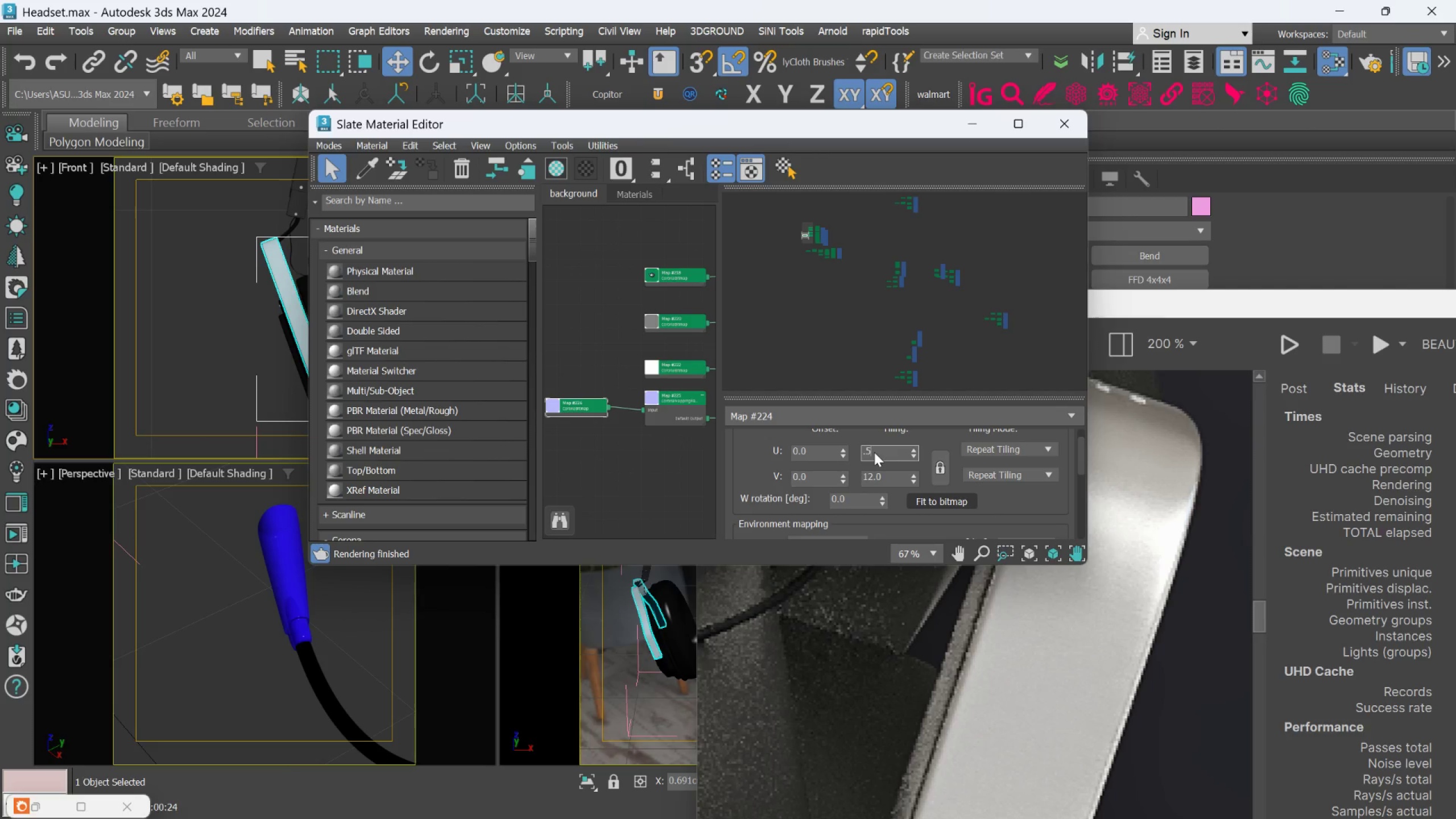 
wait(9.47)
 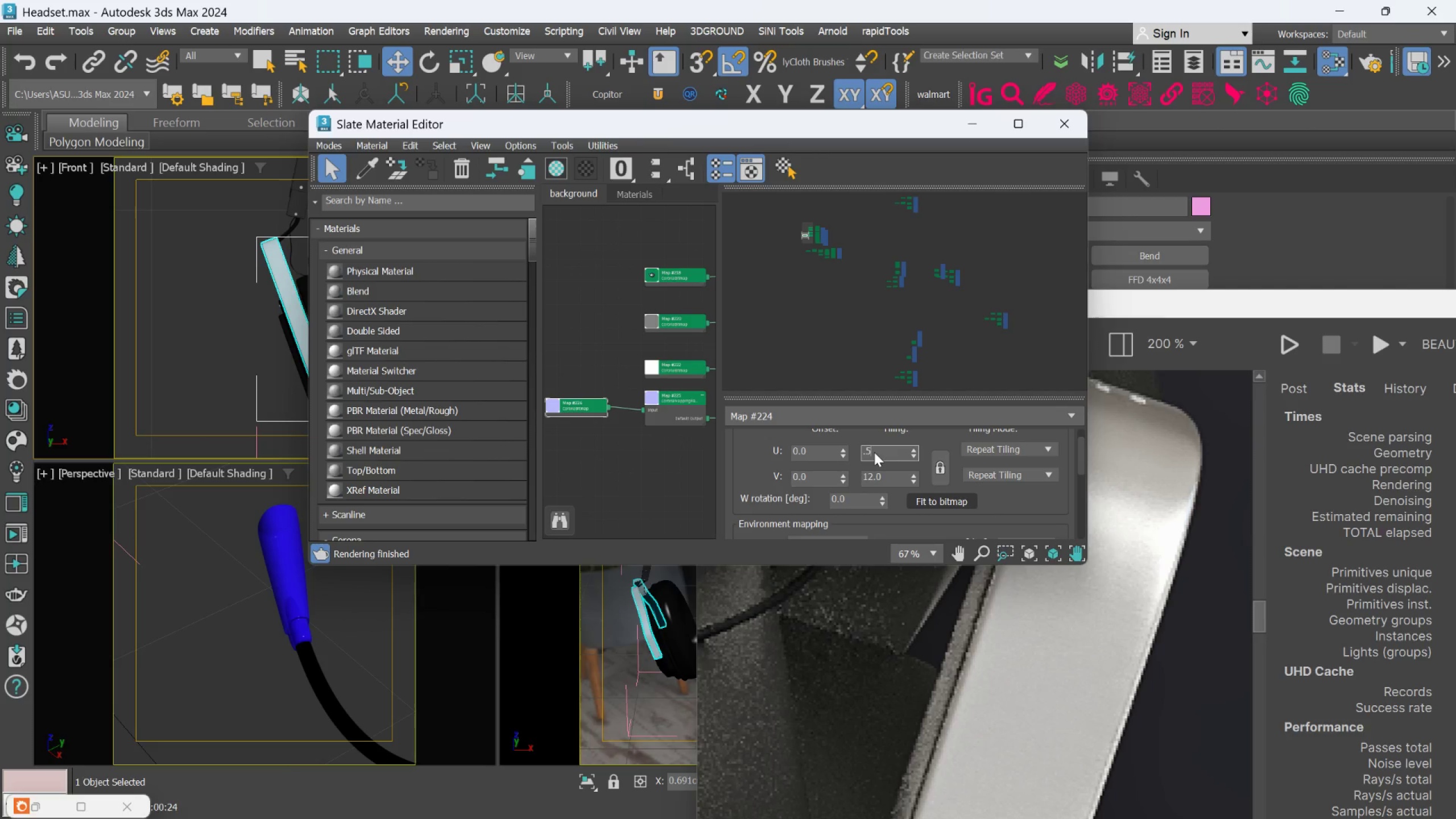 
double_click([875, 471])
 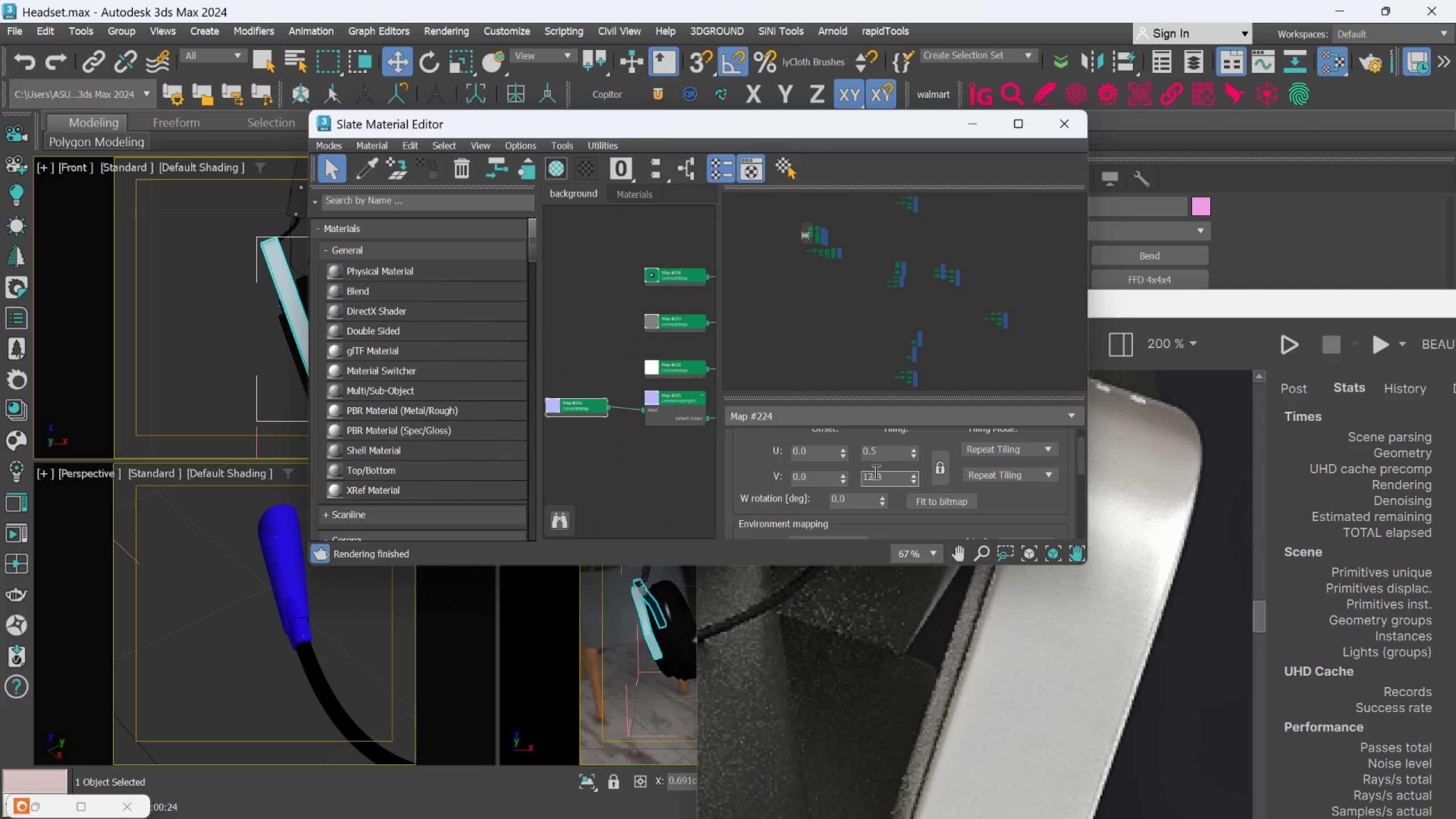 
triple_click([875, 471])
 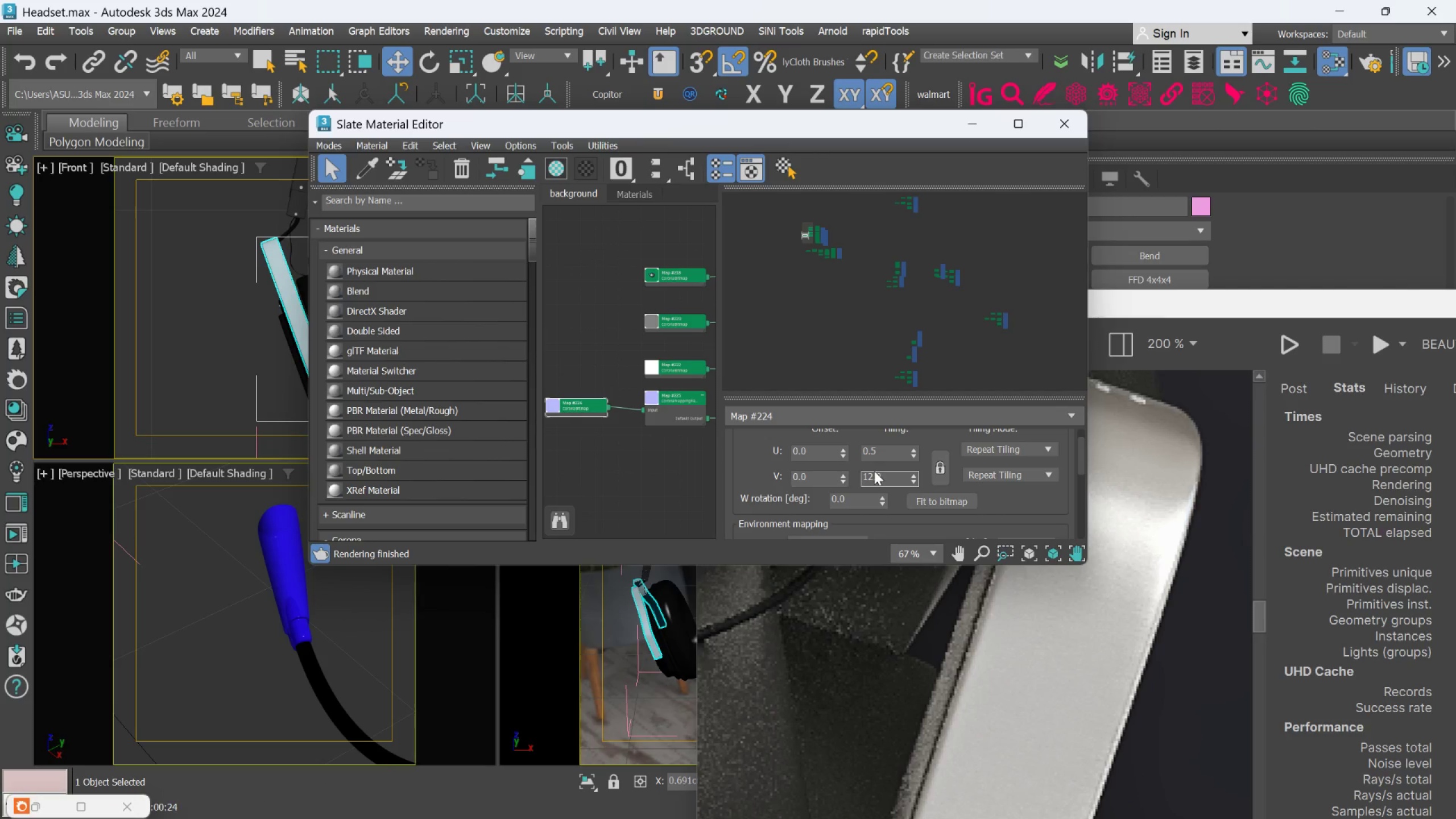 
triple_click([875, 470])
 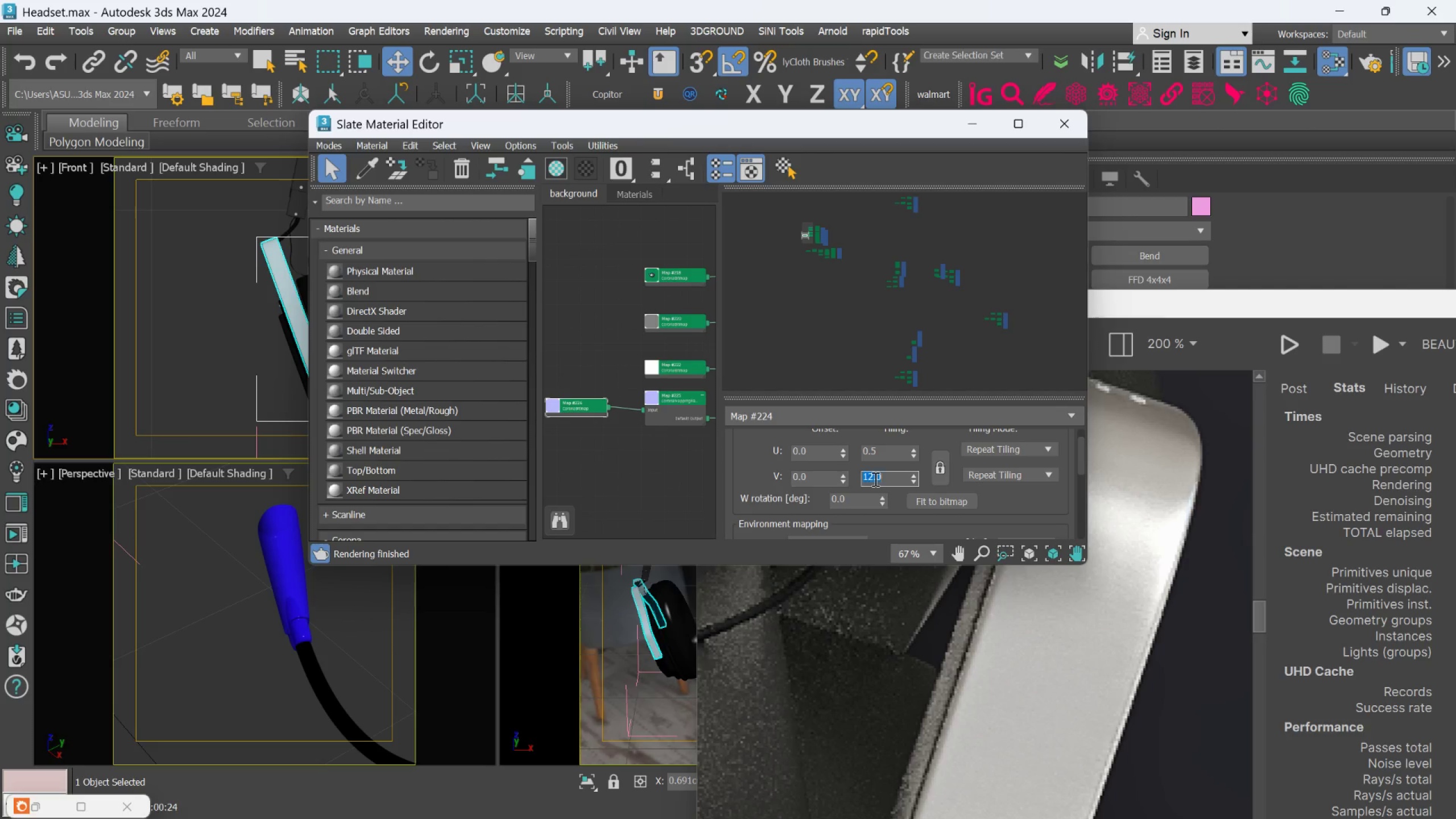 
double_click([874, 479])
 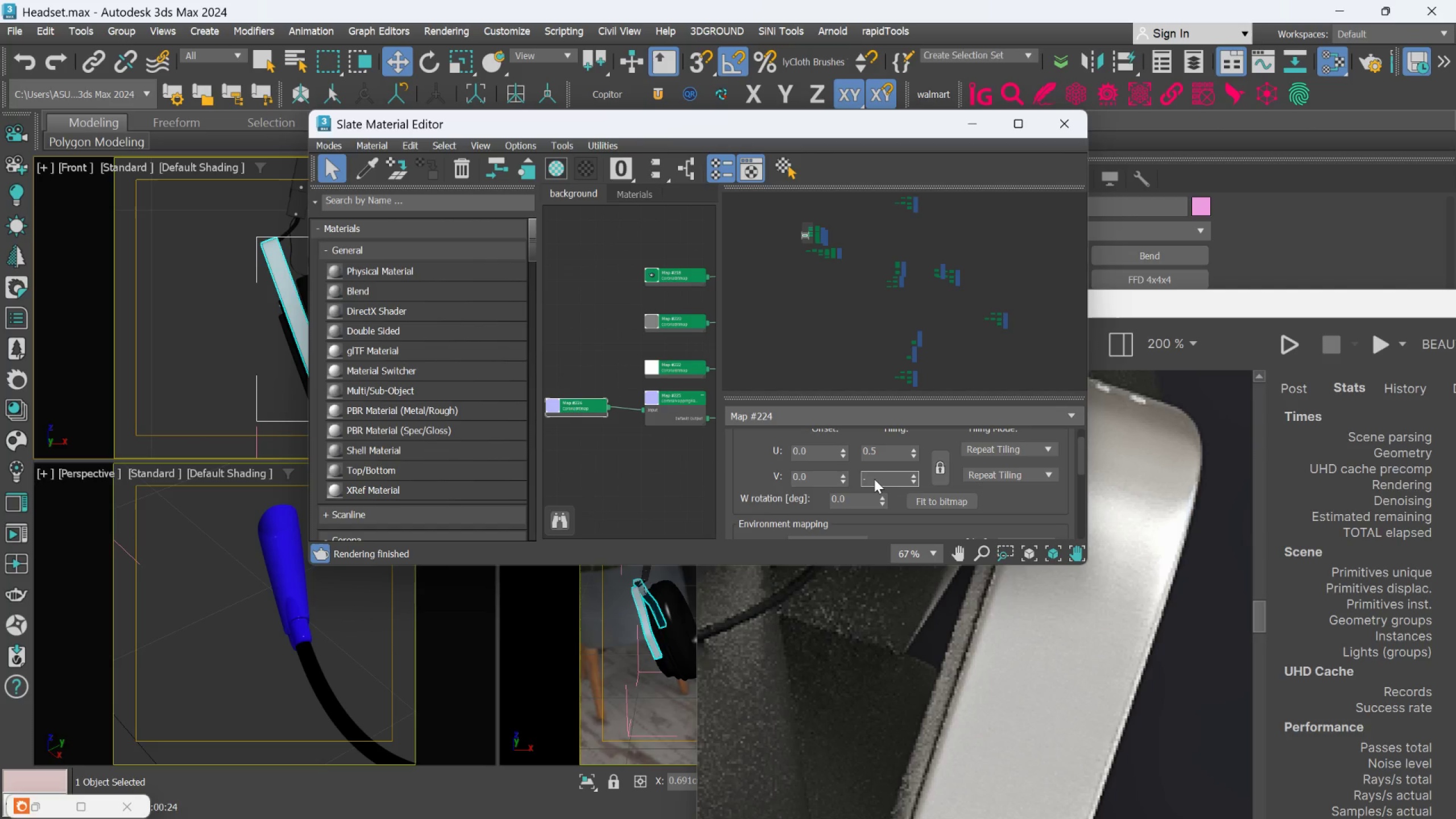 
key(Period)
 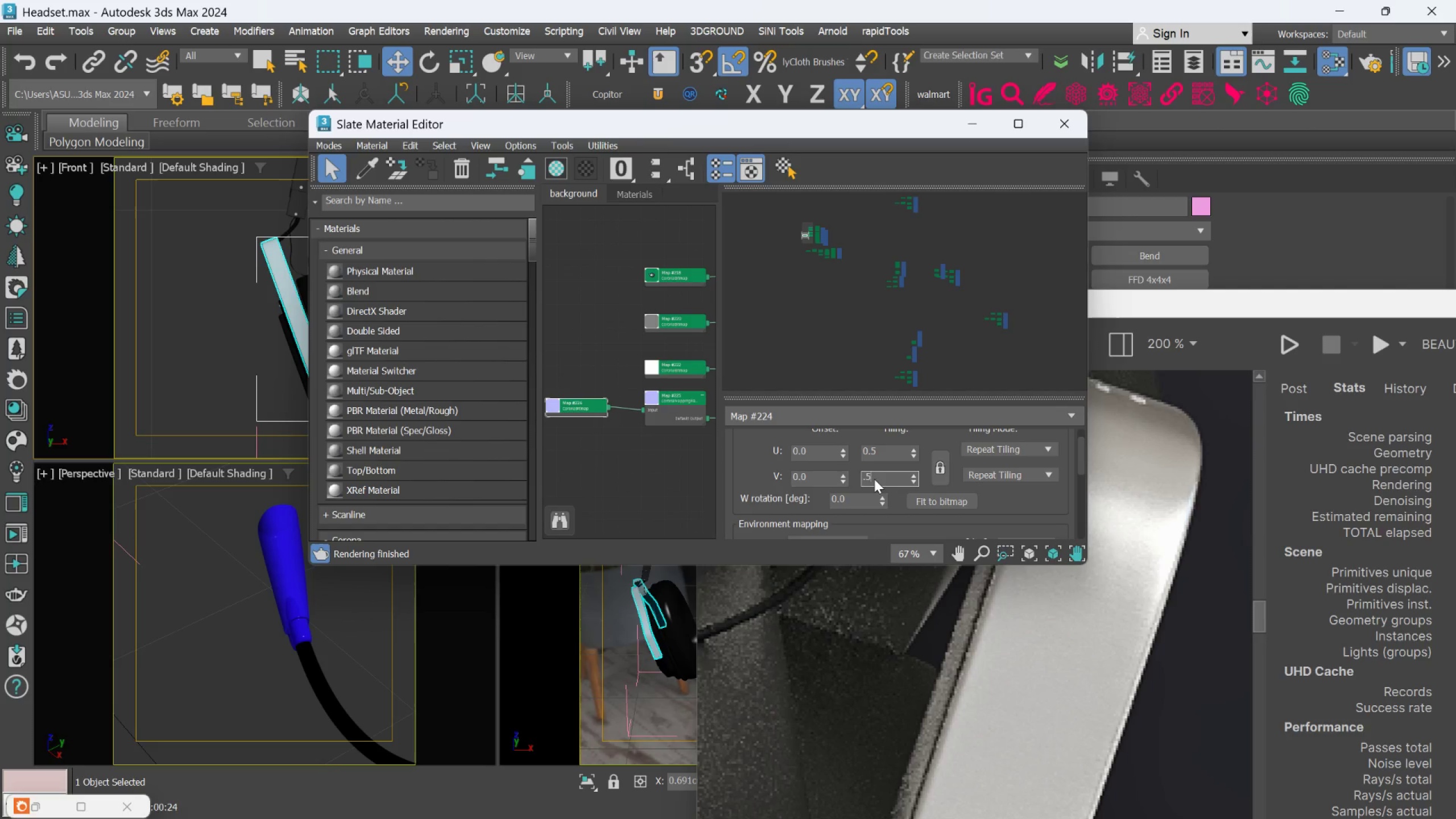 